 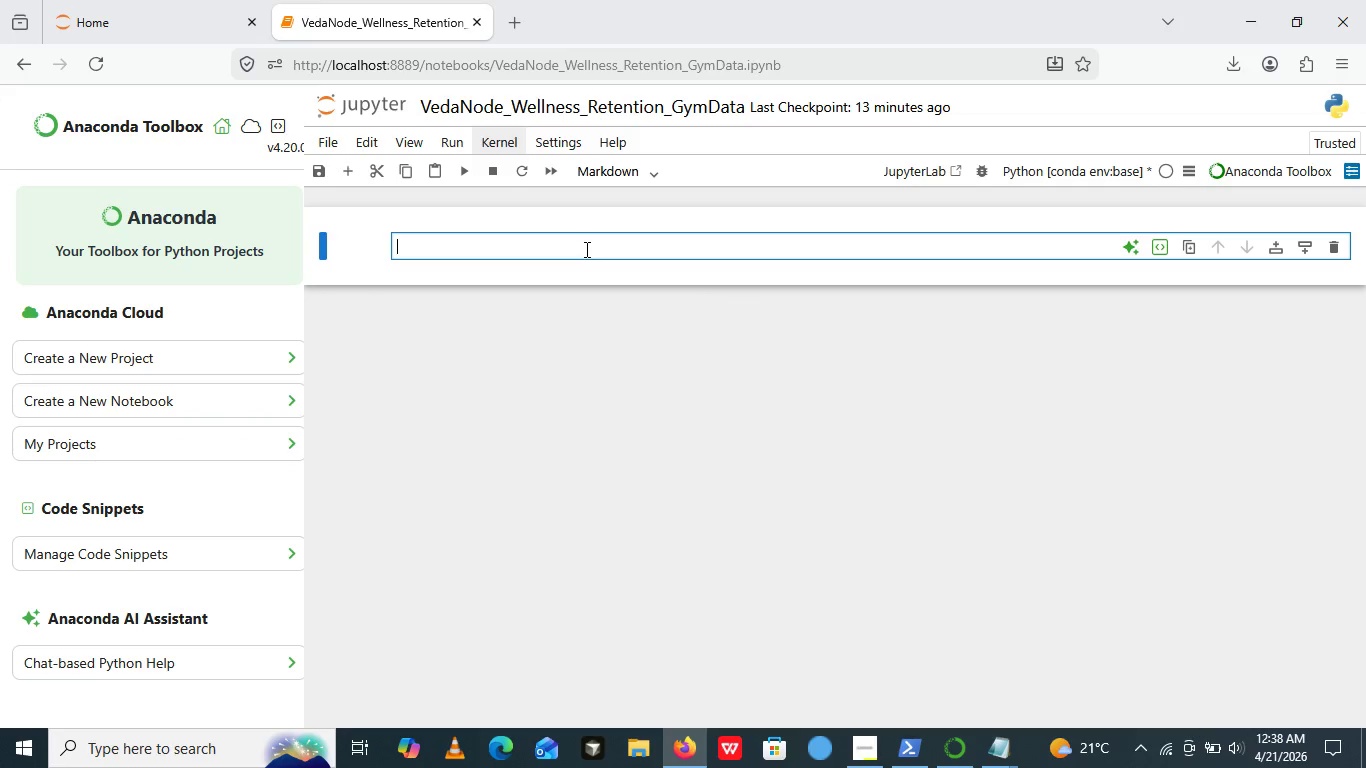 
left_click([585, 249])
 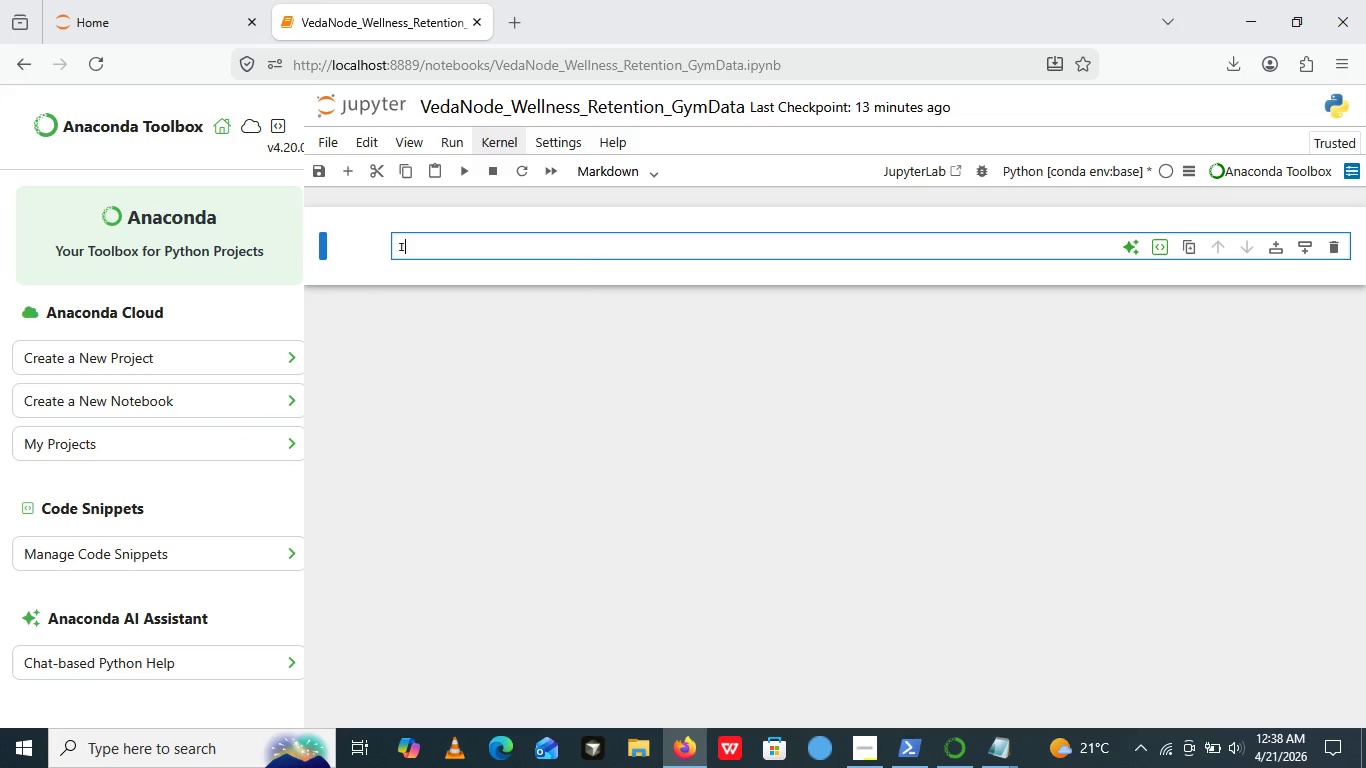 
key(Shift+I)
 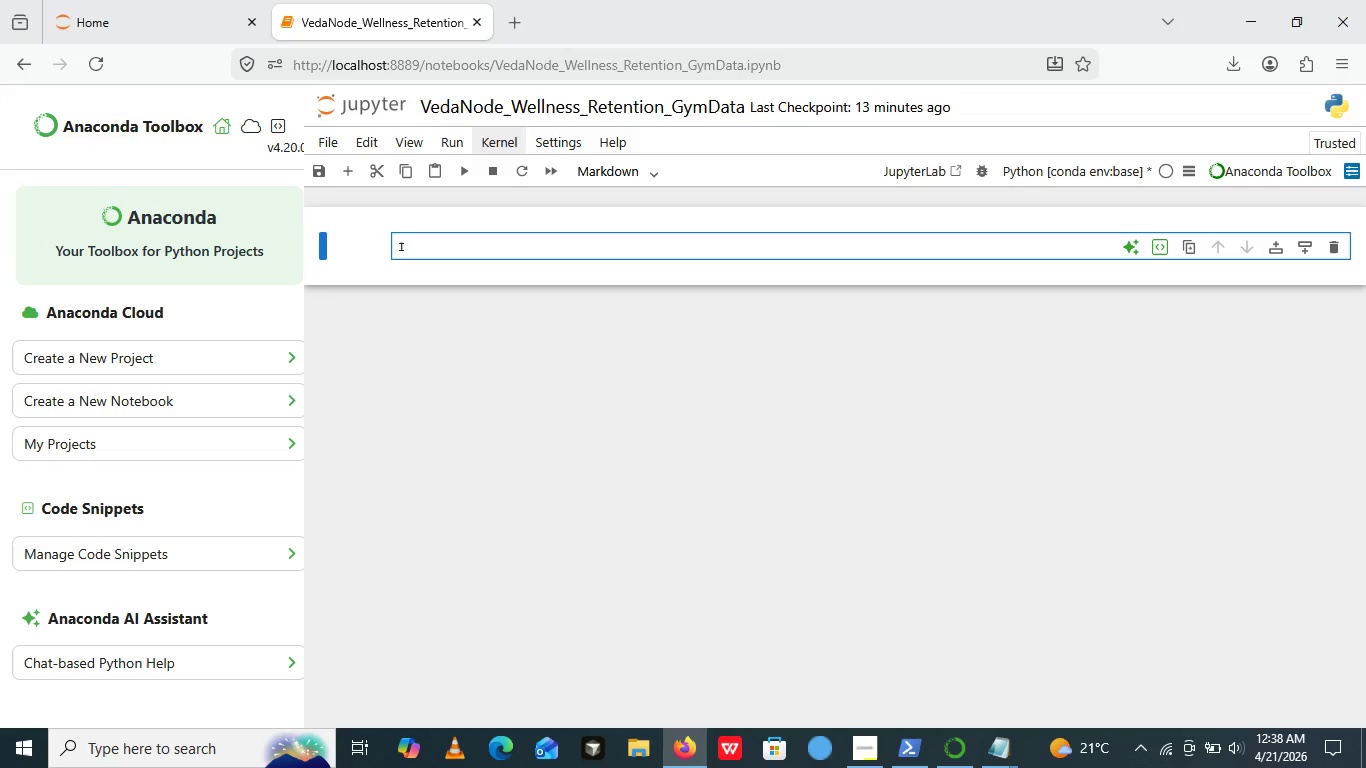 
wait(5.91)
 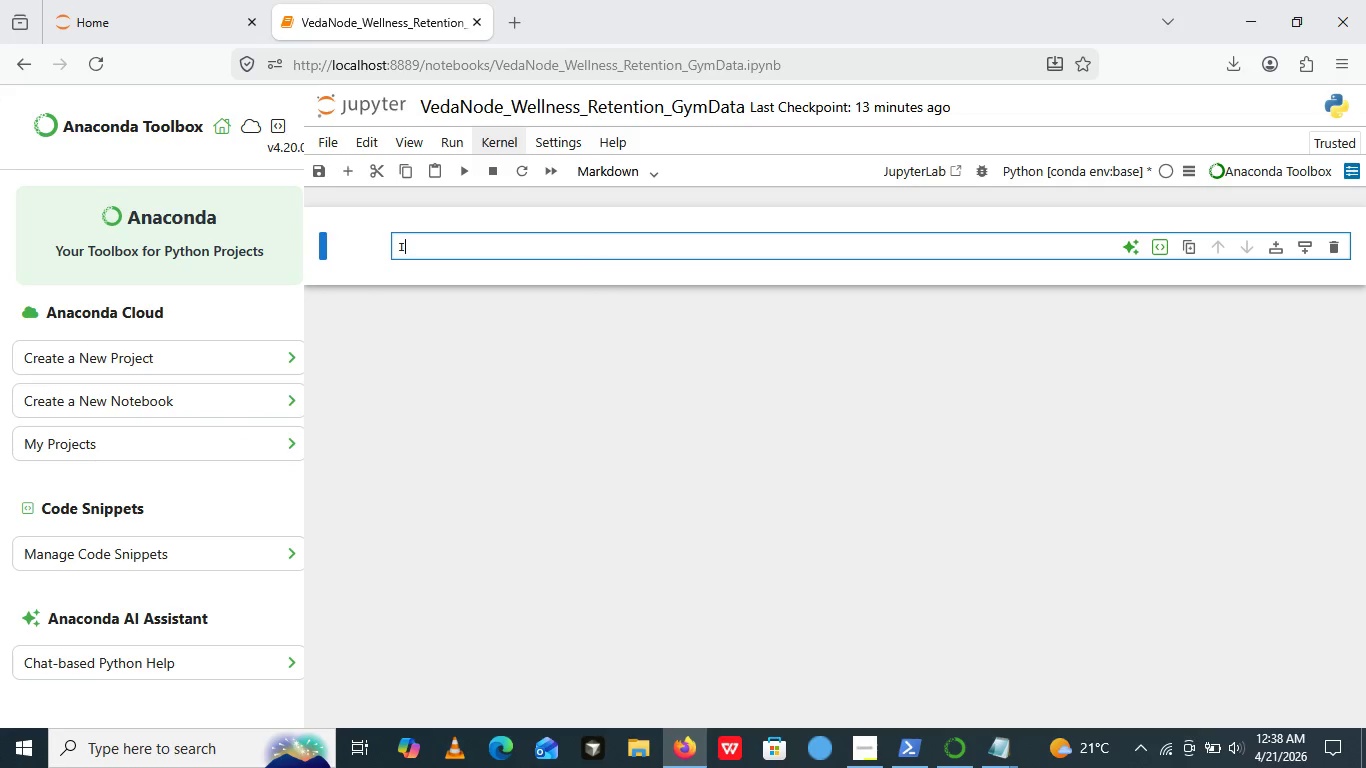 
key(Backspace)
key(Backspace)
type(# Vefdas Wellness )
 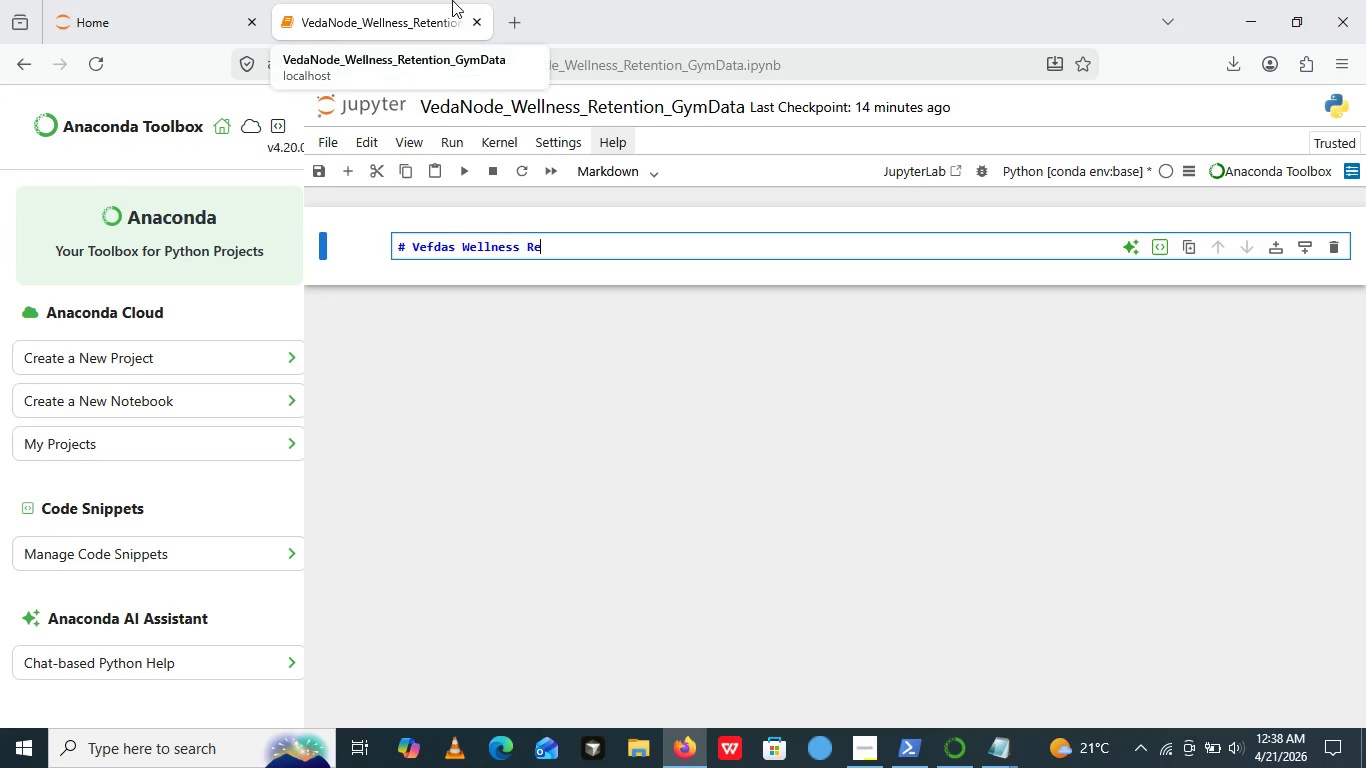 
type(Retens)
key(Backspace)
type(tion Dashboard )
 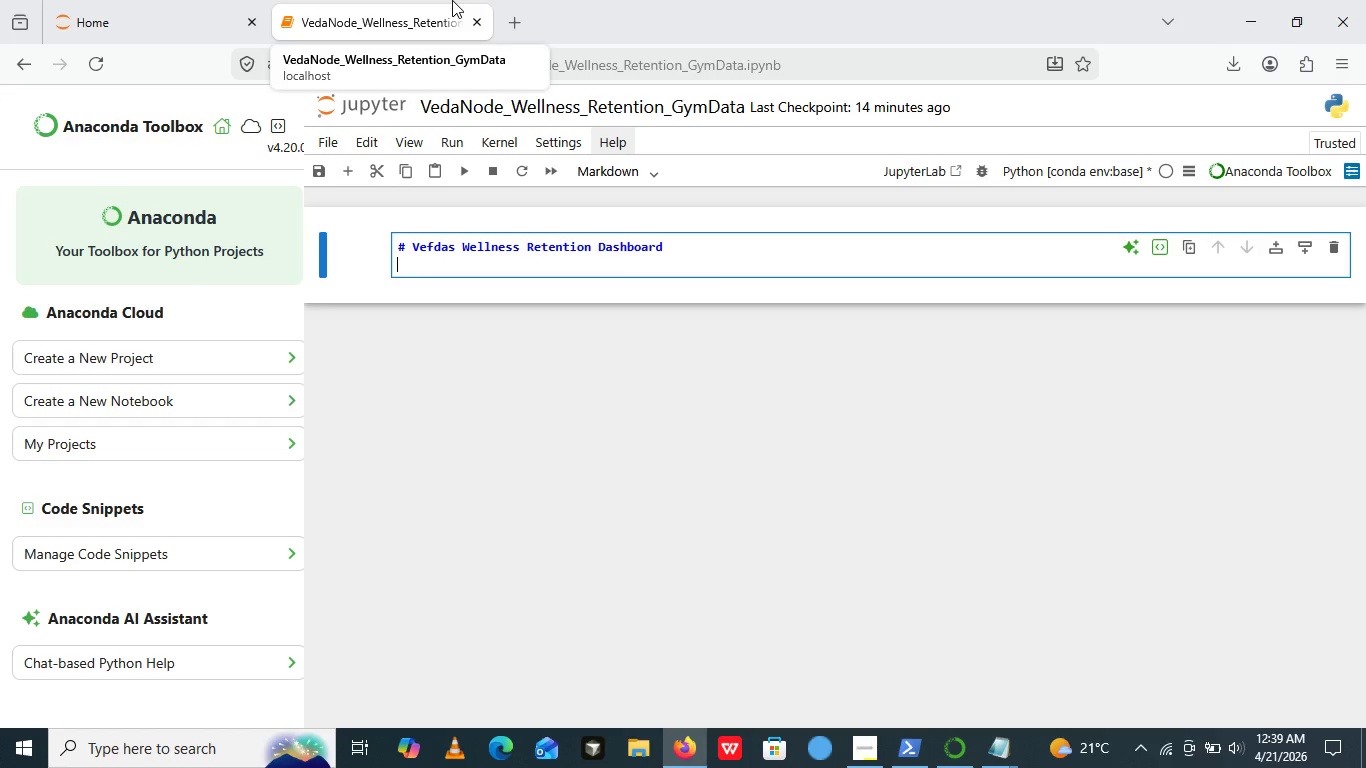 
key(Enter)
 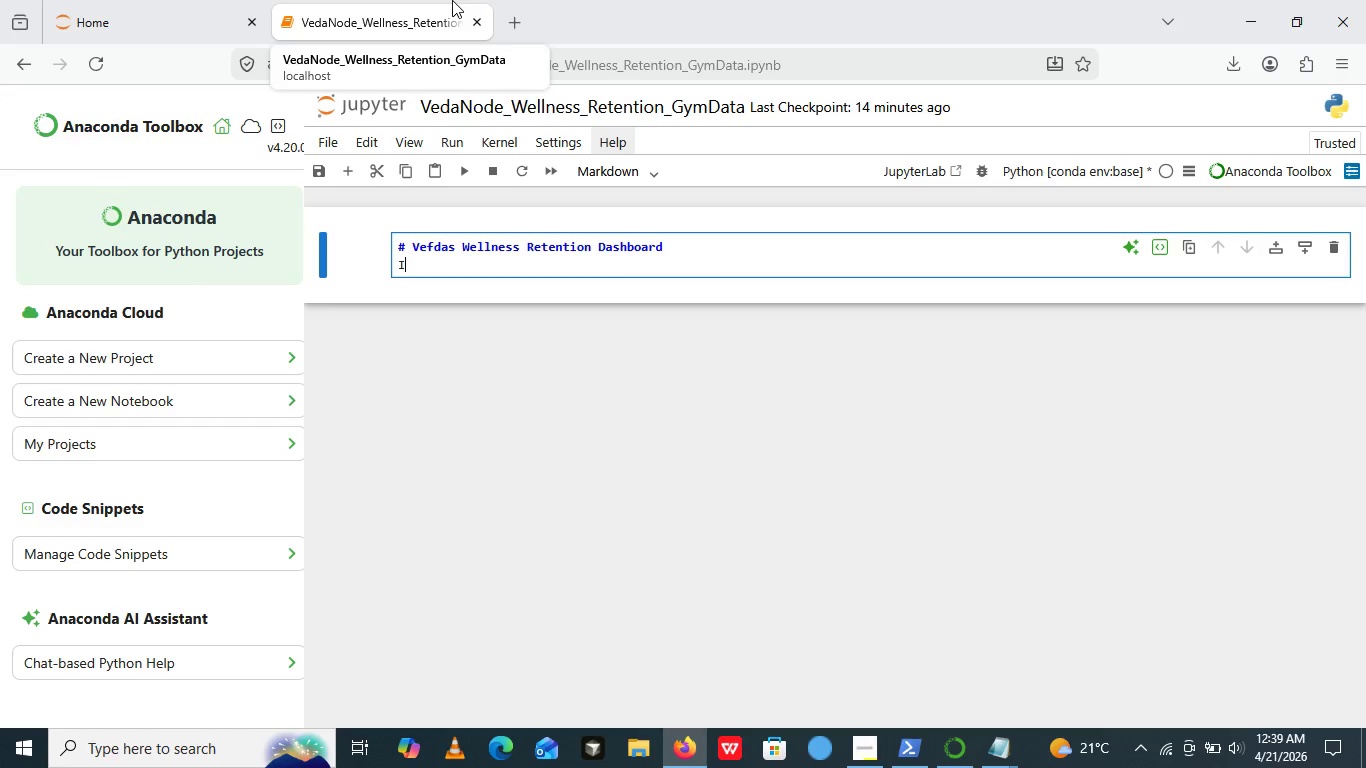 
type(Iam)
key(Backspace)
key(Backspace)
type( am buillding an interactive tool for th )
key(Backspace)
type(e marketing Analysit team using ****)
 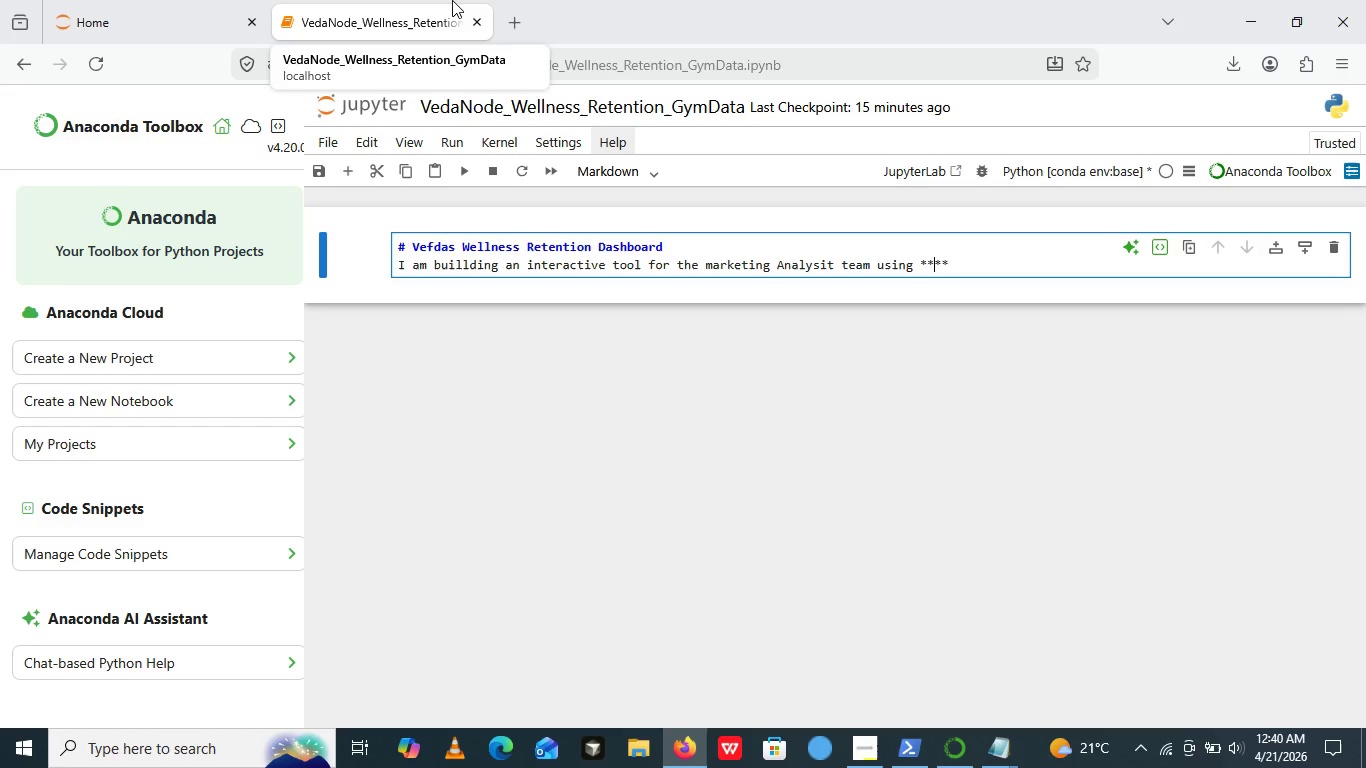 
key(ArrowLeft)
 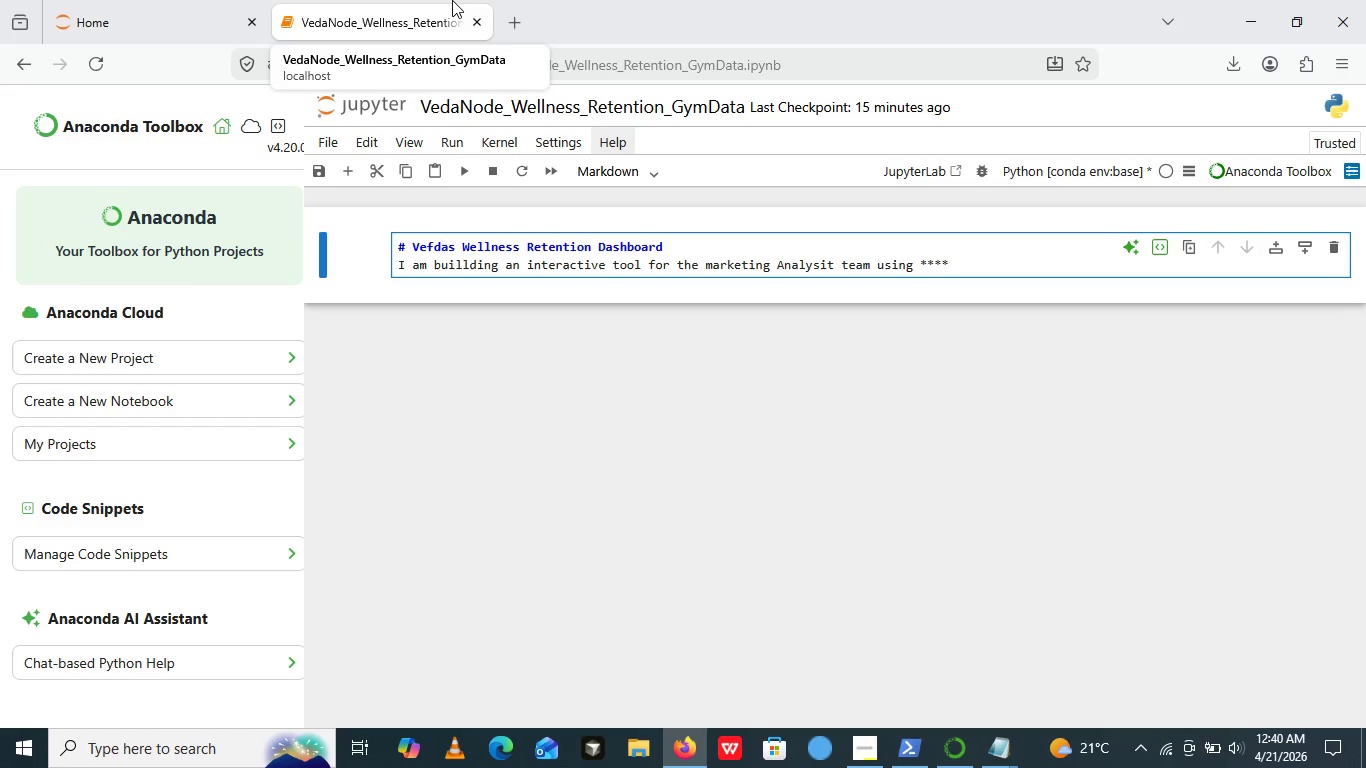 
key(ArrowLeft)
 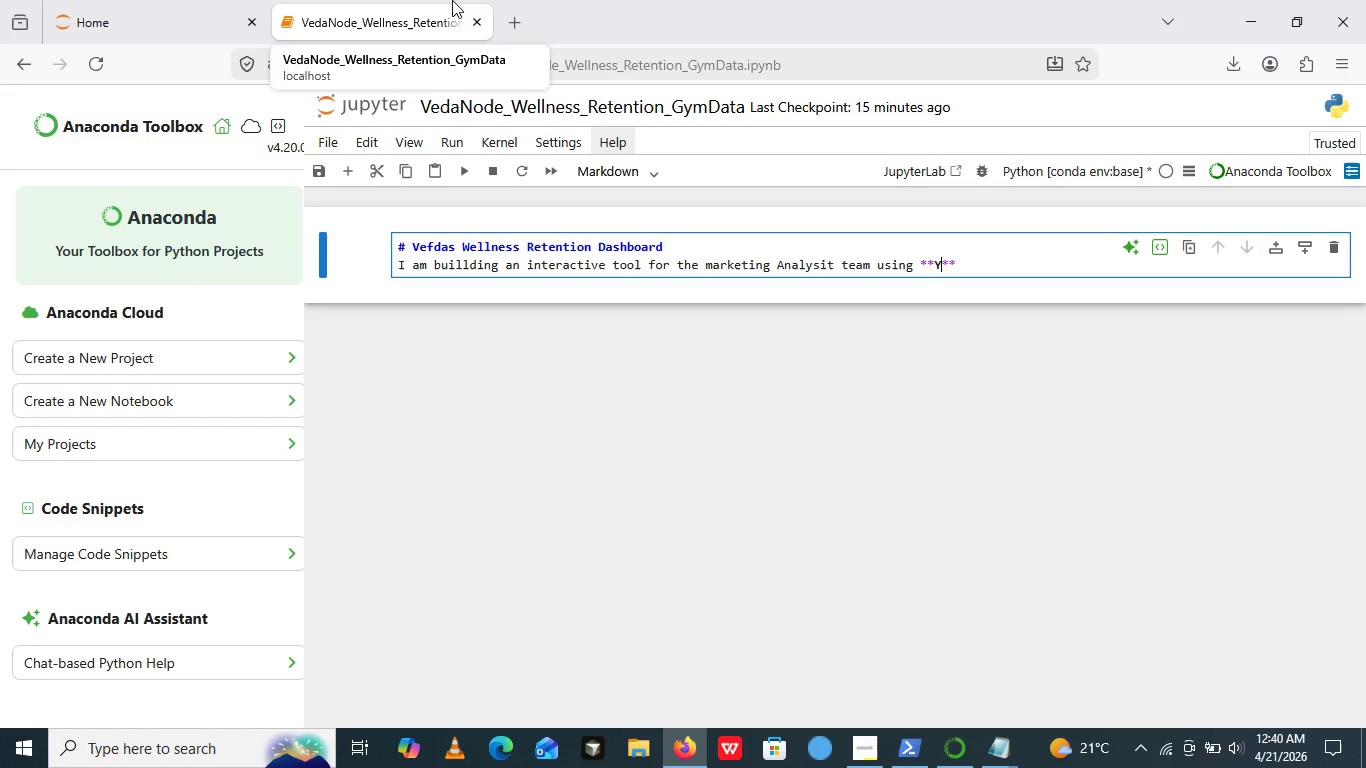 
type(Your)
key(Backspace)
key(Backspace)
key(Backspace)
key(Backspace)
 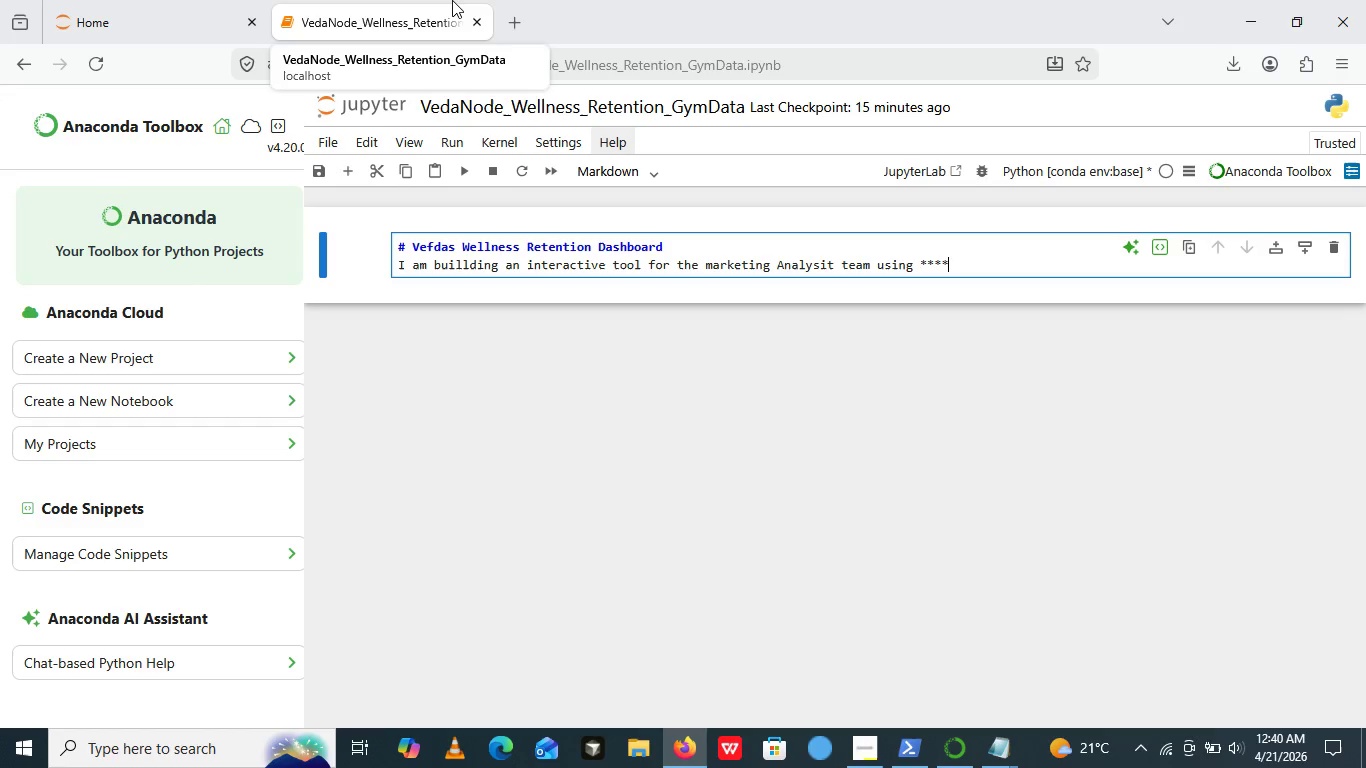 
key(ArrowRight)
 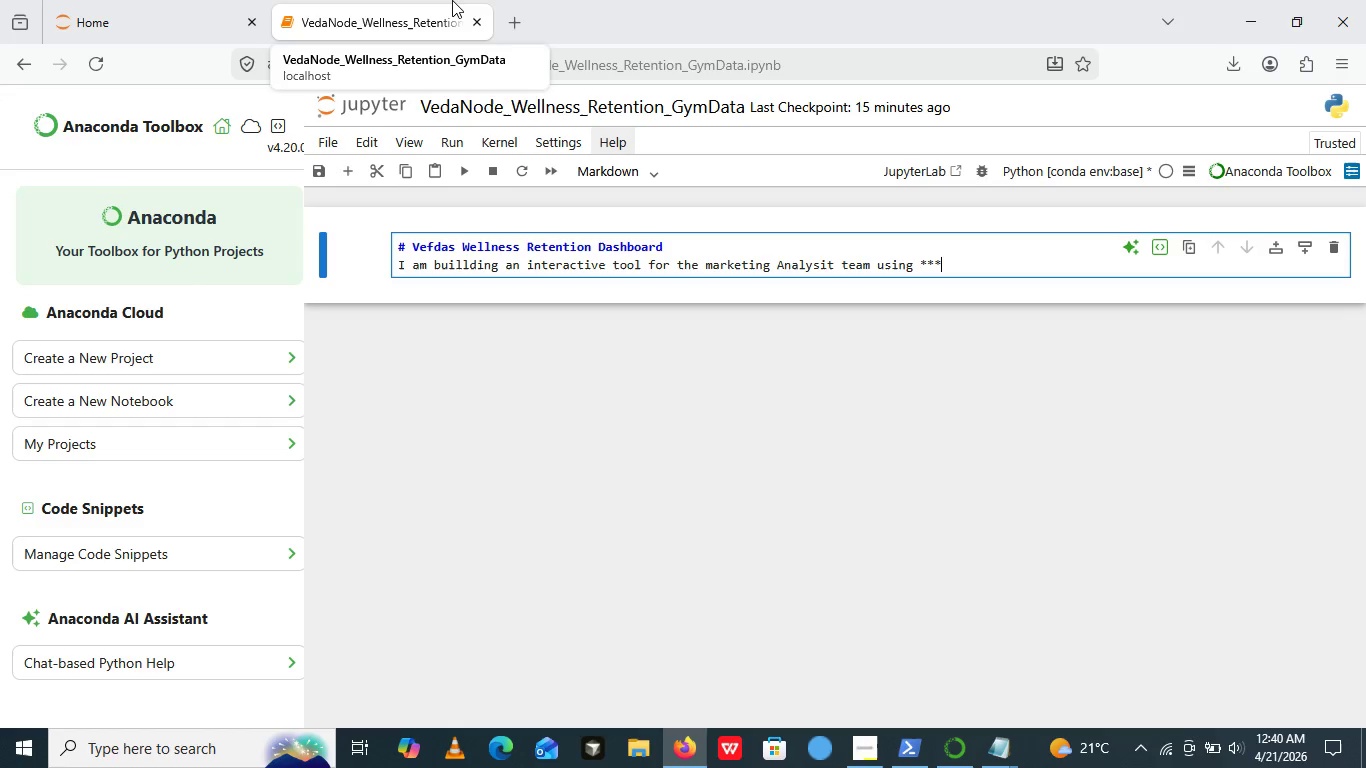 
key(ArrowRight)
 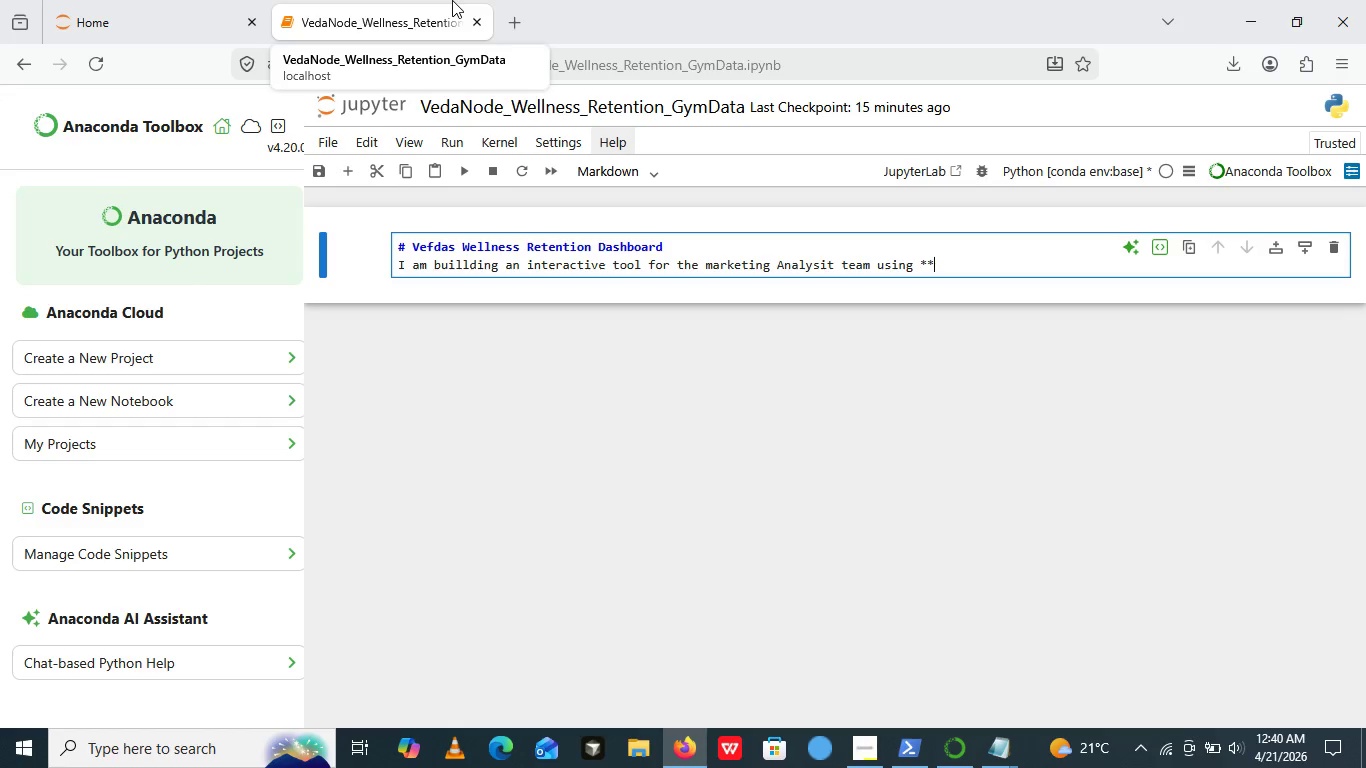 
key(ArrowRight)
 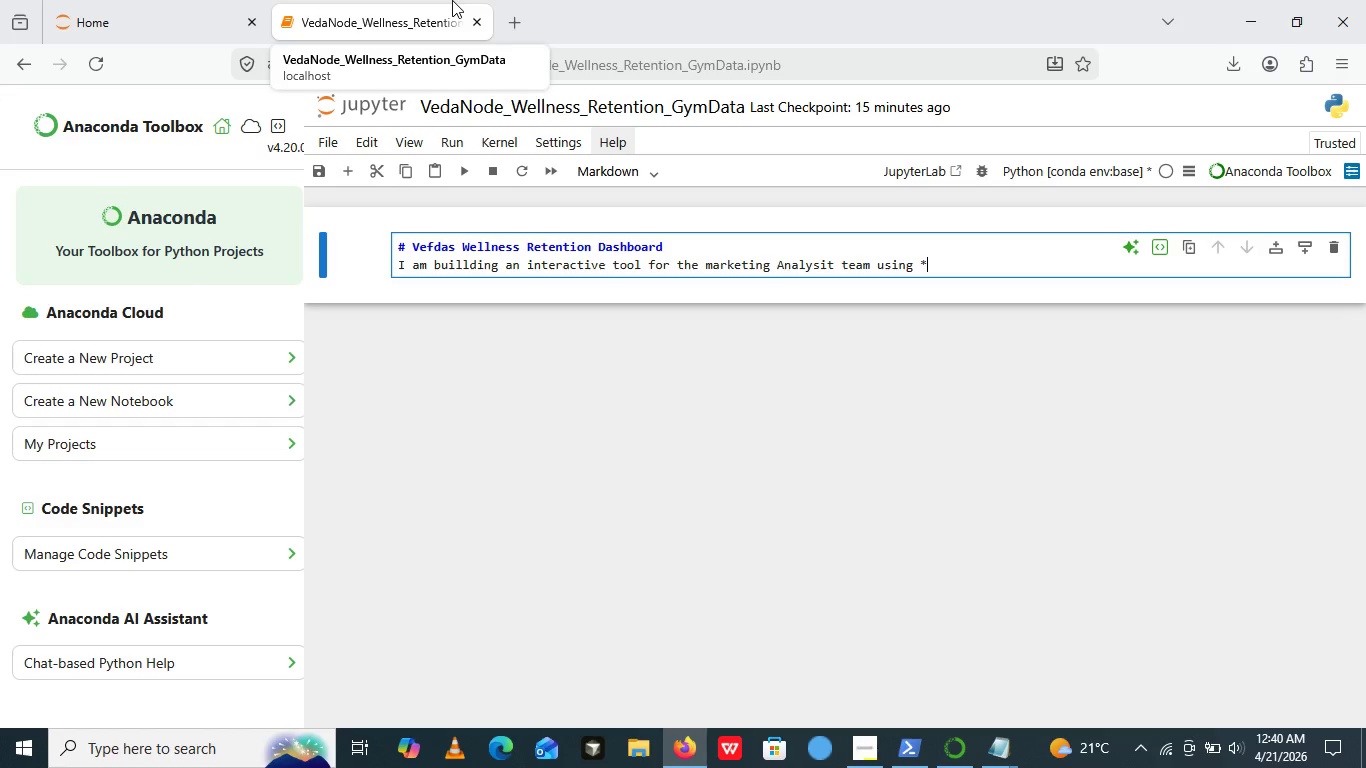 
key(Backspace)
 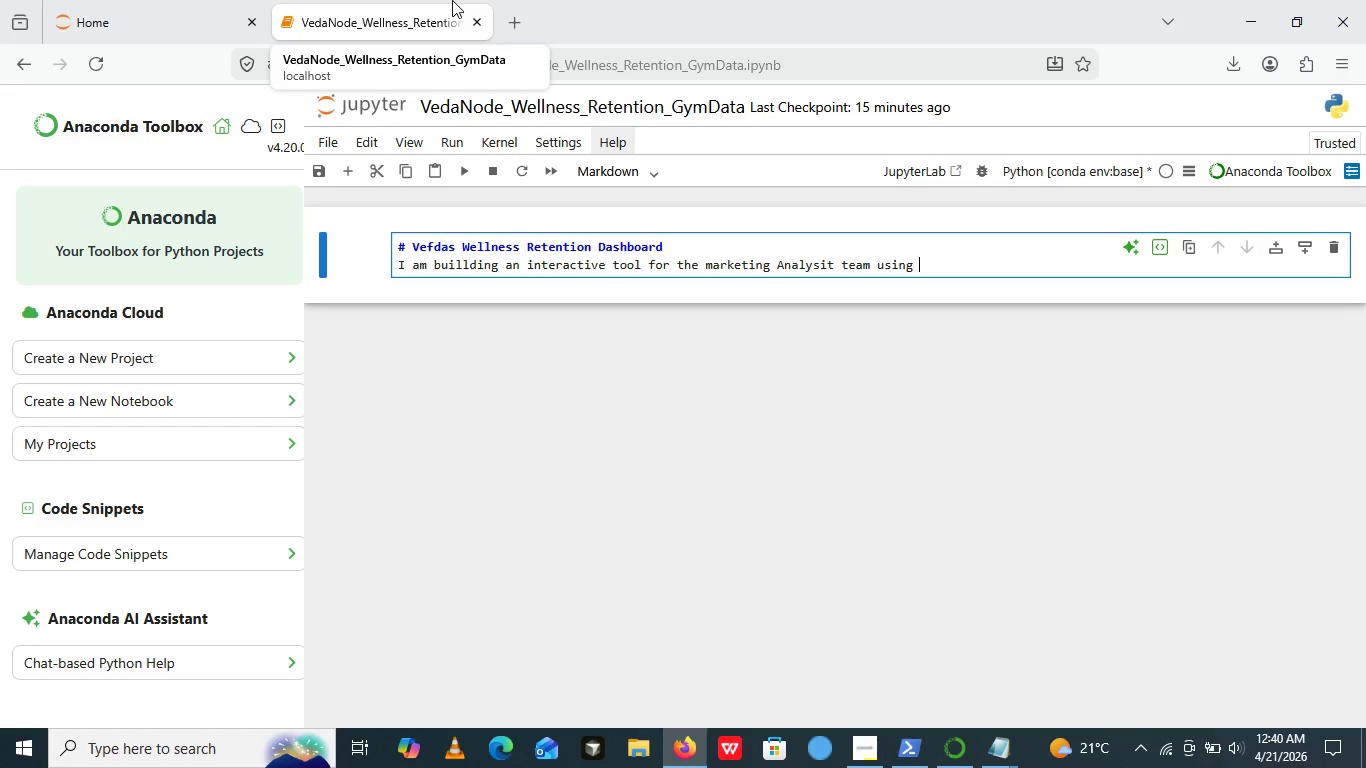 
key(Backspace)
 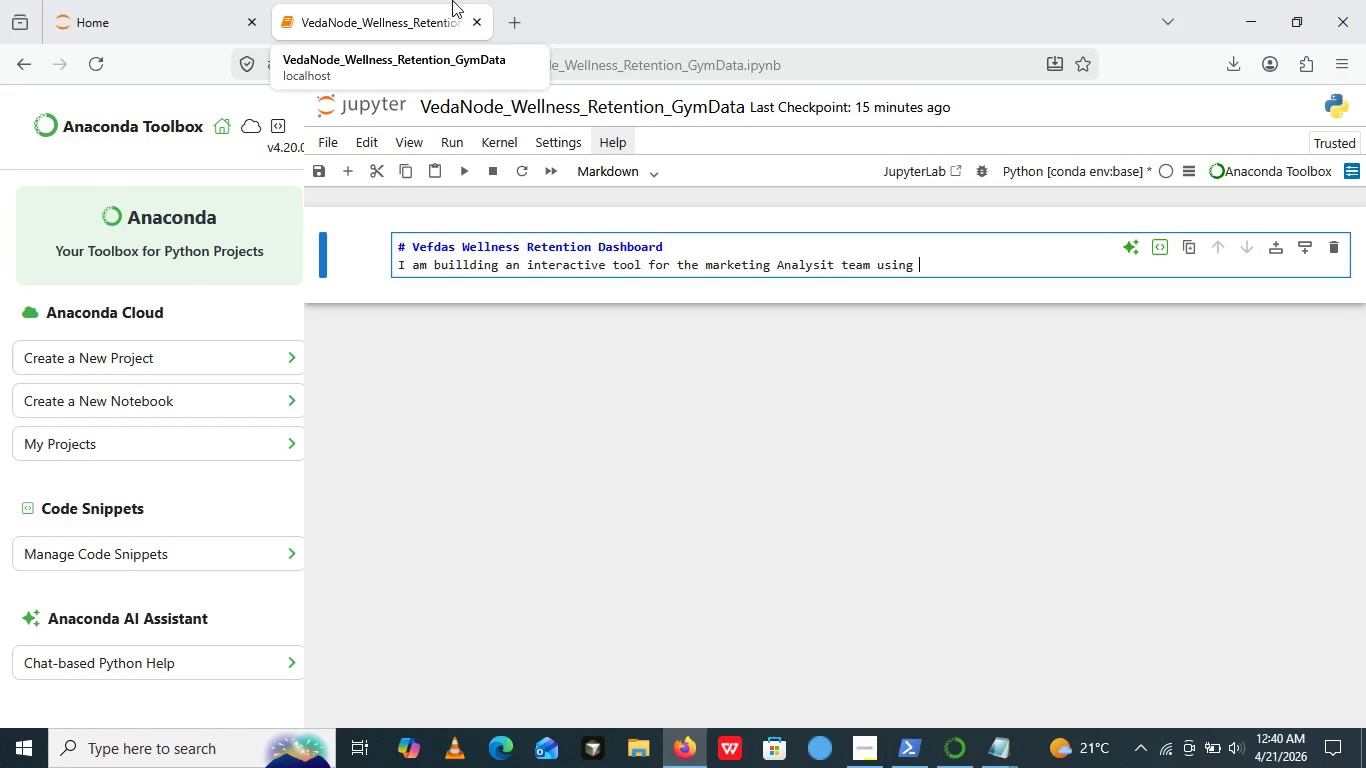 
key(Backspace)
 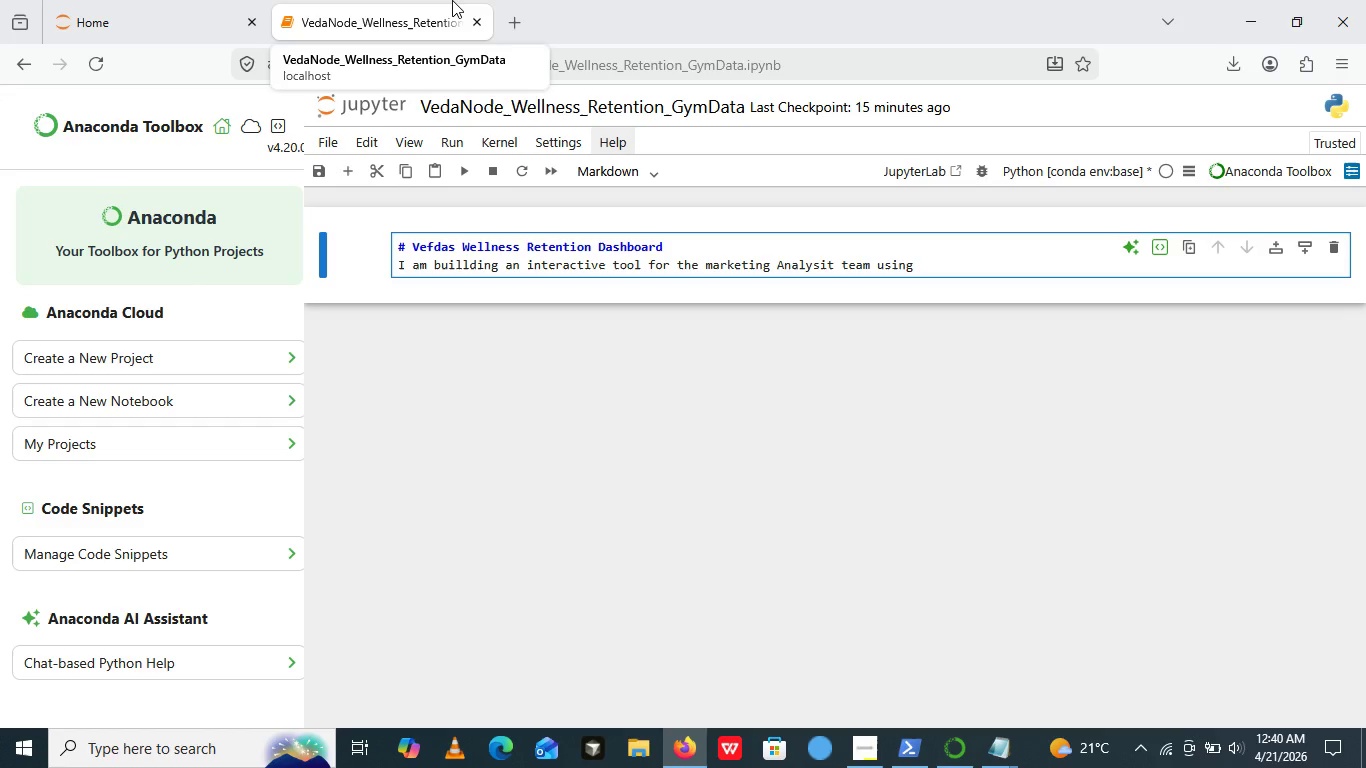 
key(Backspace)
 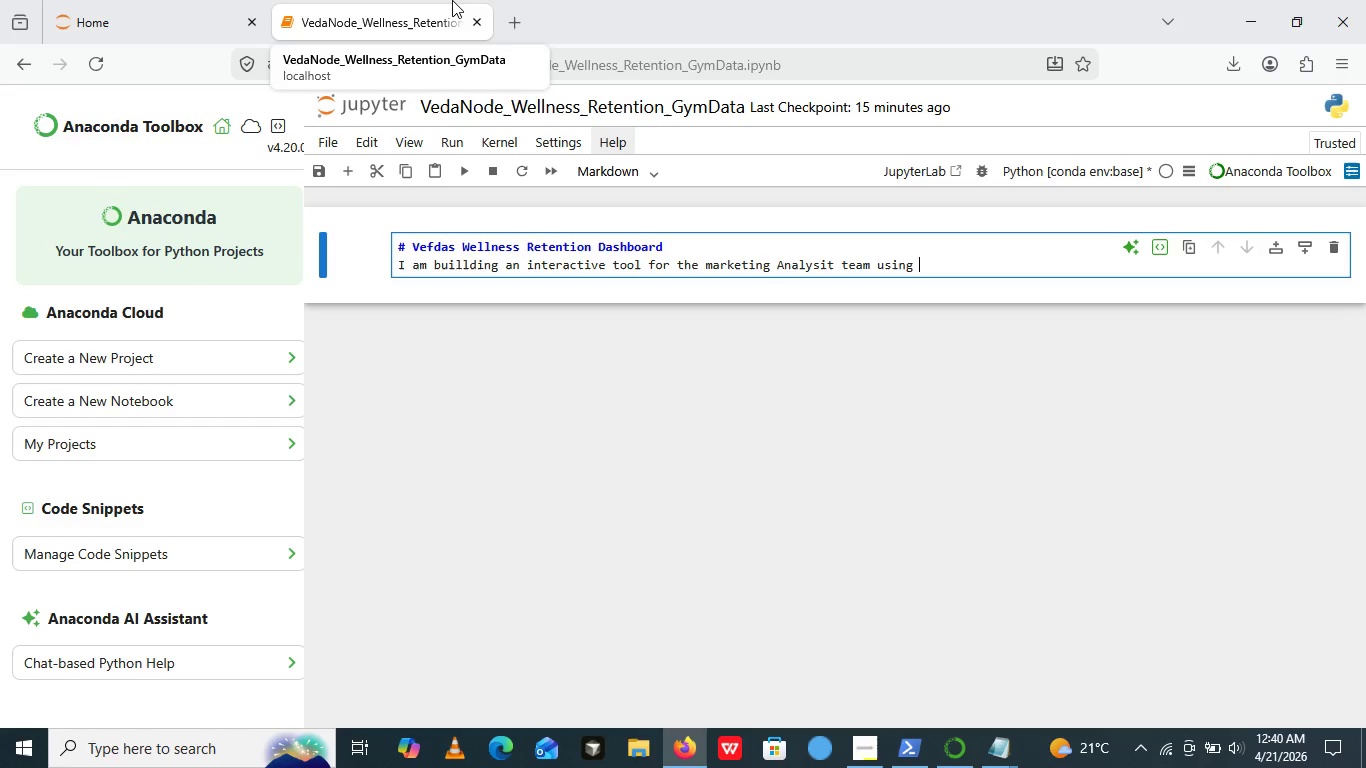 
wait(5.55)
 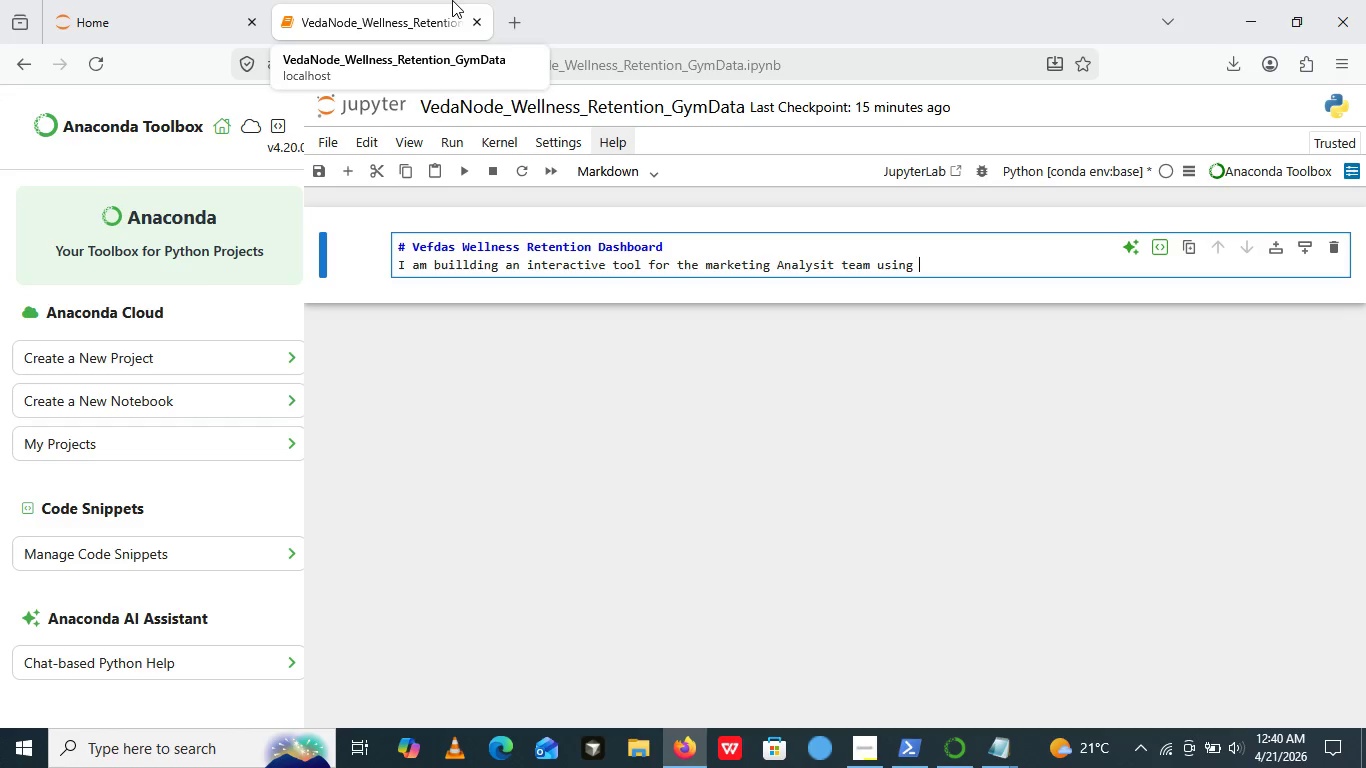 
type(the data sey)
key(Backspace)
type(t)
key(Backspace)
key(Backspace)
key(Backspace)
key(Backspace)
key(Backspace)
type(aset from kagglee)
key(Backspace)
type( )
 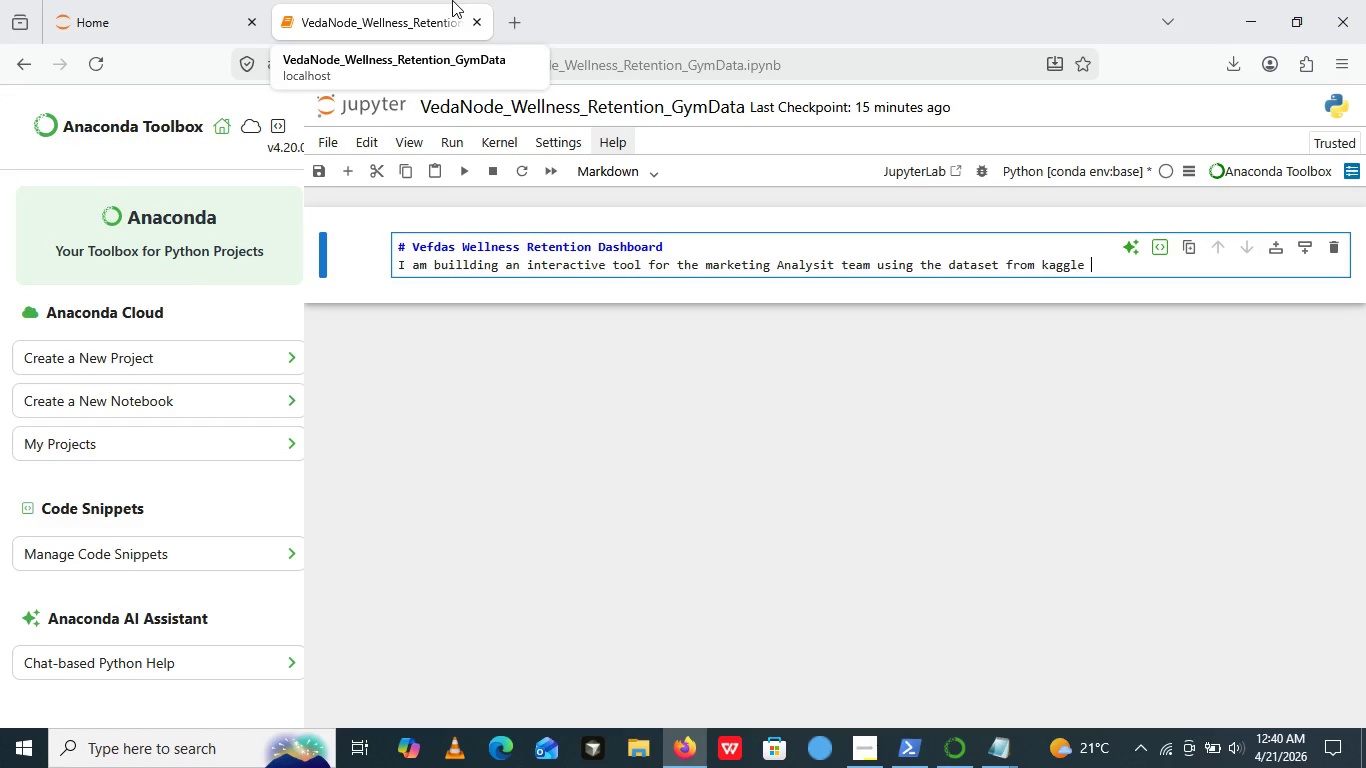 
wait(5.52)
 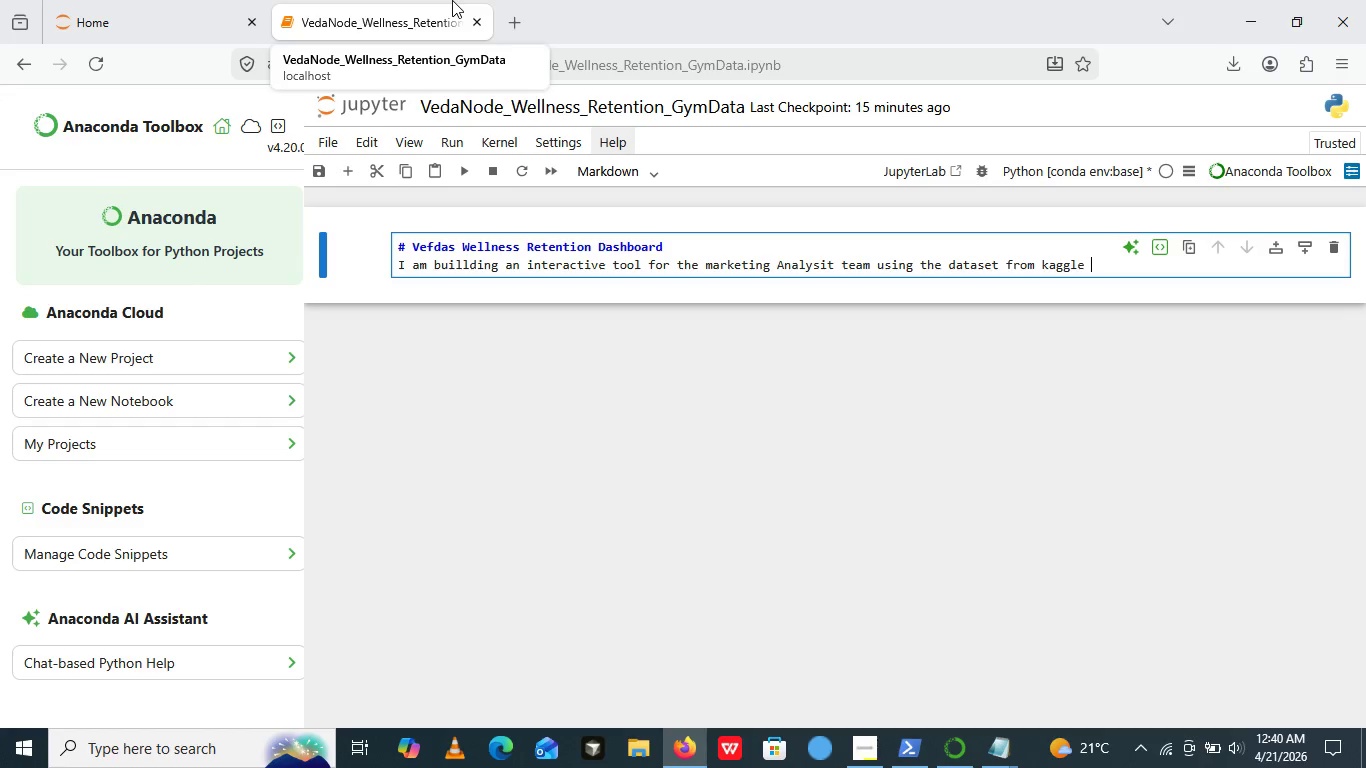 
type(gym members dataset)
 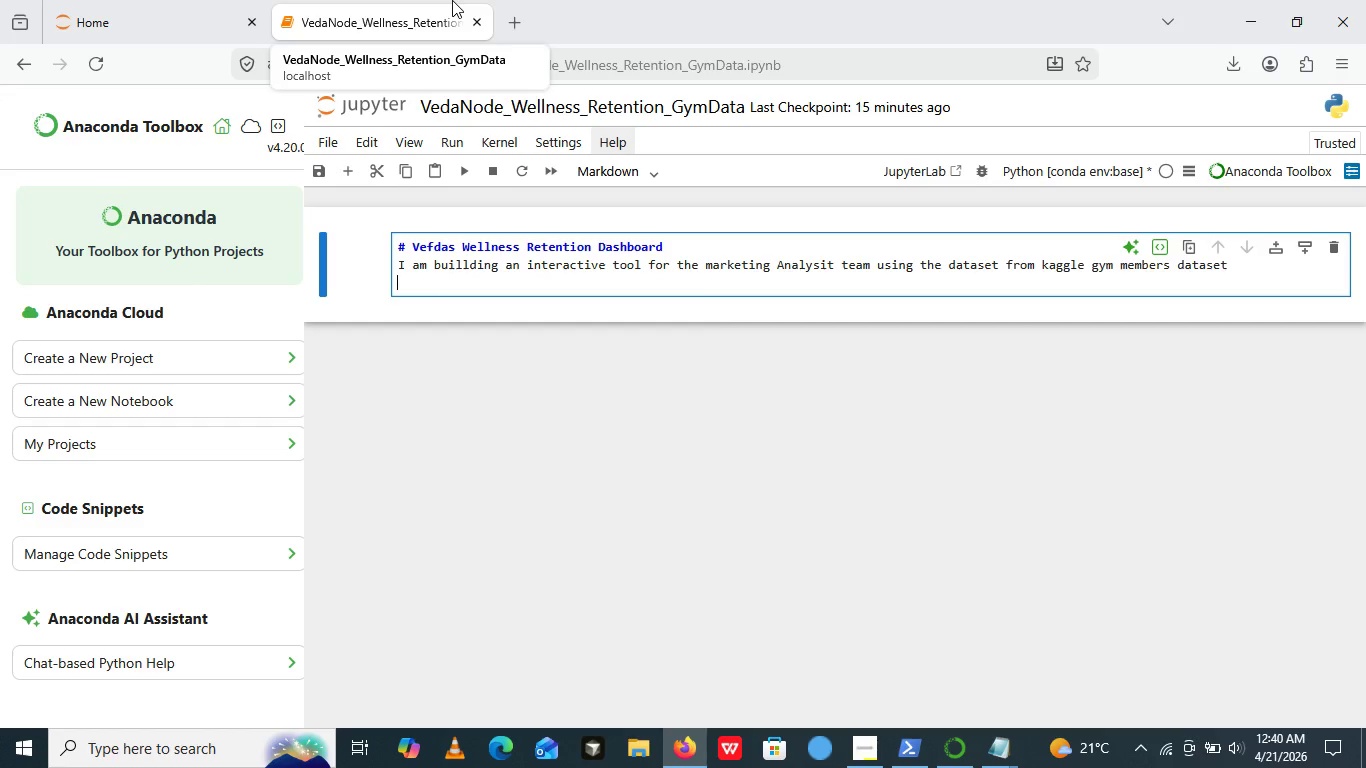 
key(Enter)
 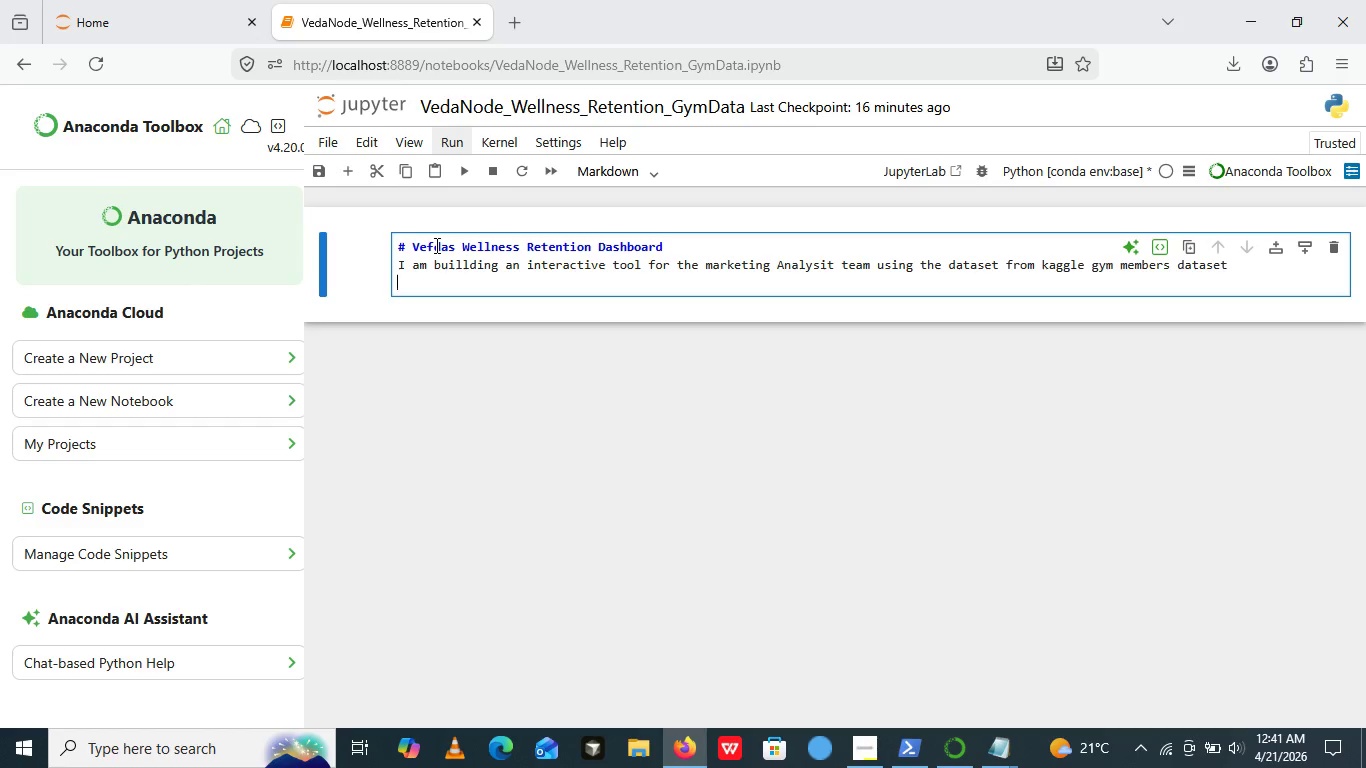 
wait(58.12)
 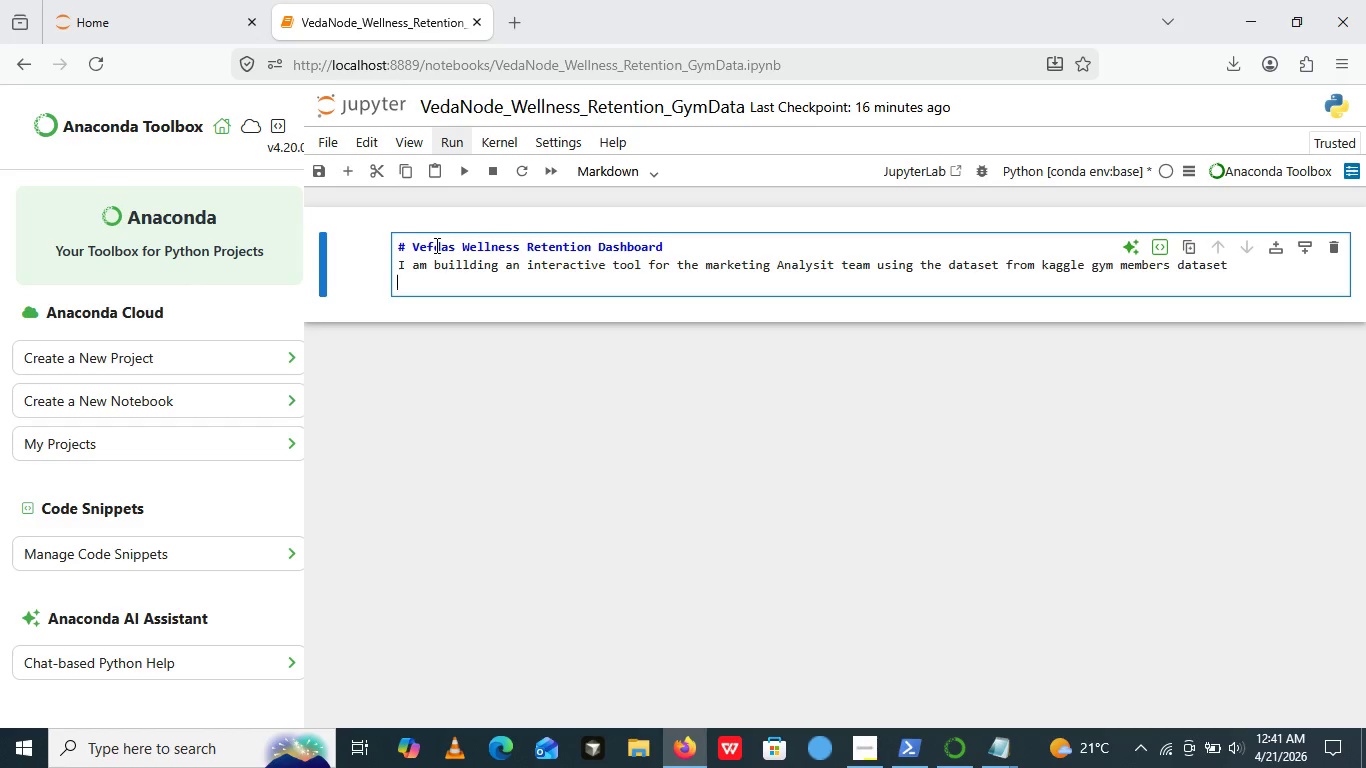 
left_click([466, 173])
 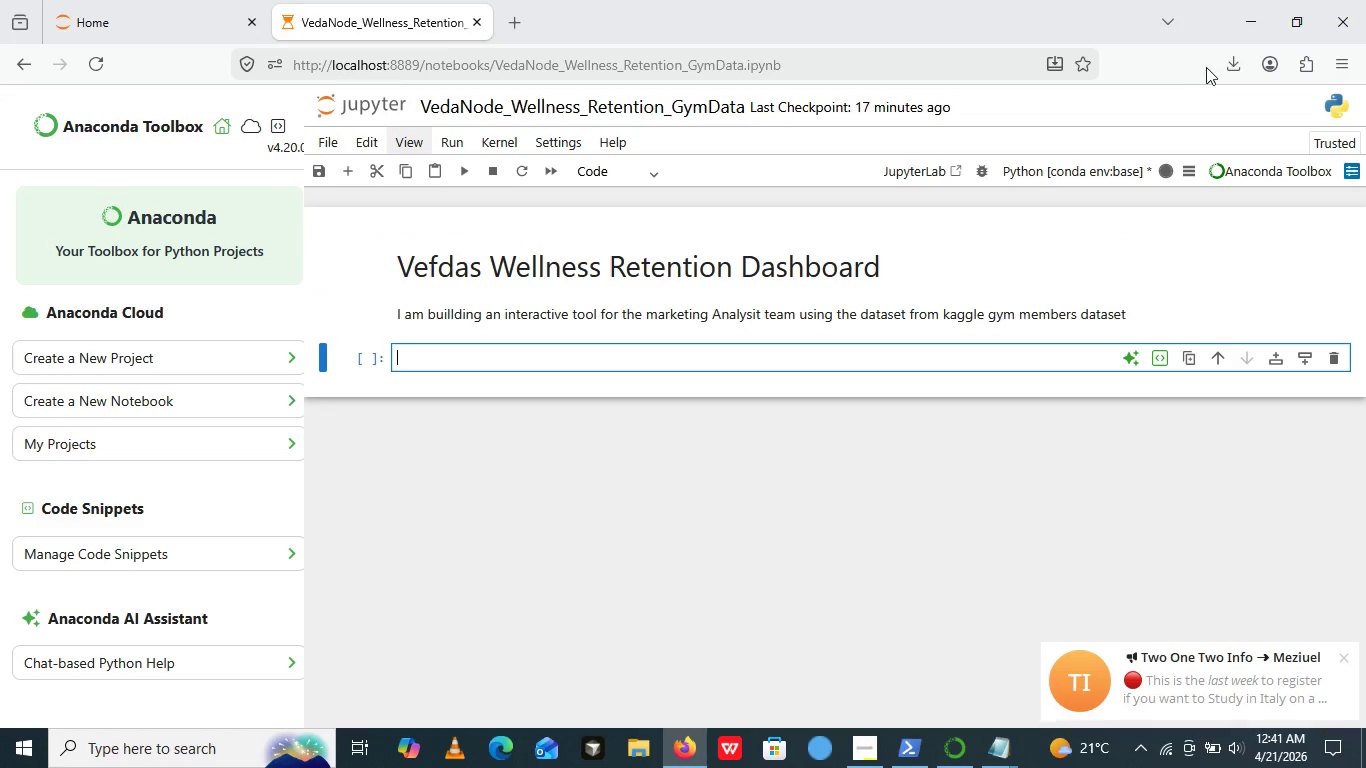 
wait(7.67)
 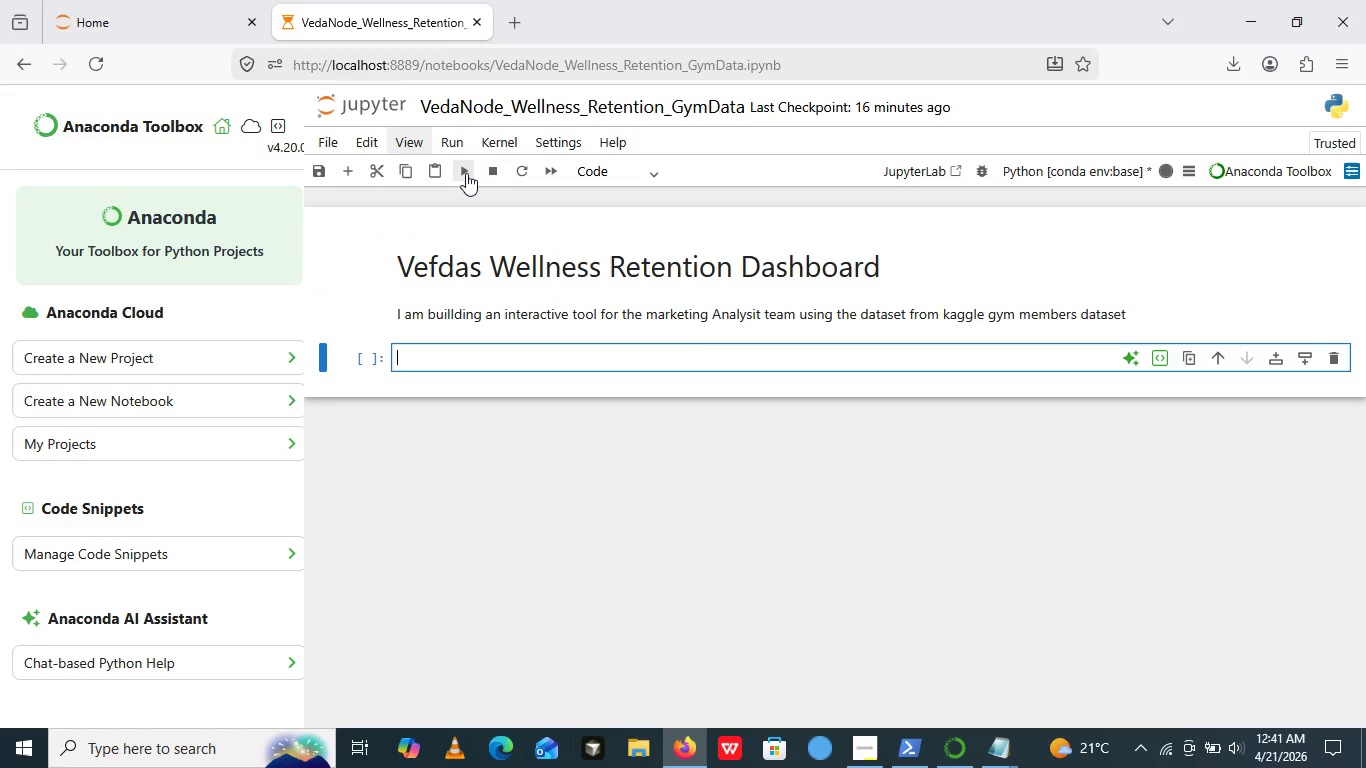 
double_click([667, 269])
 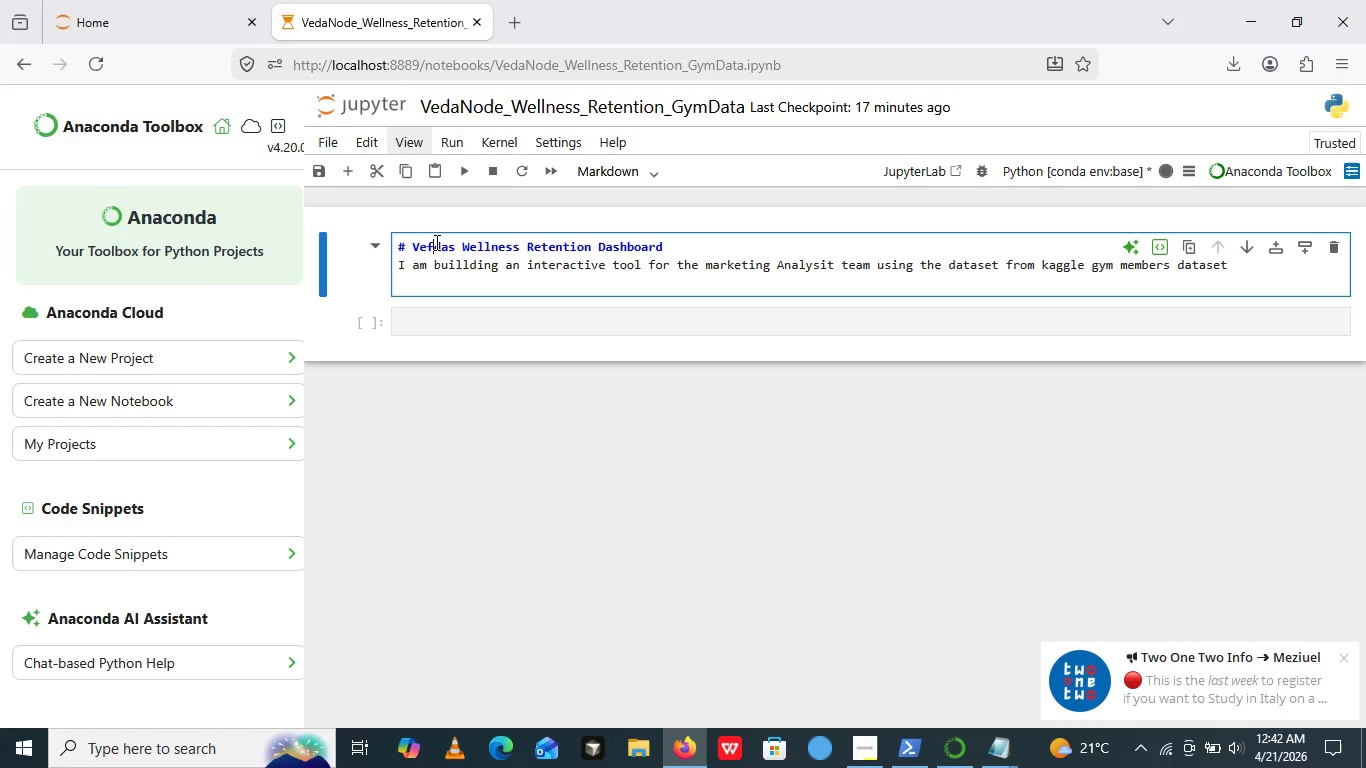 
left_click([435, 242])
 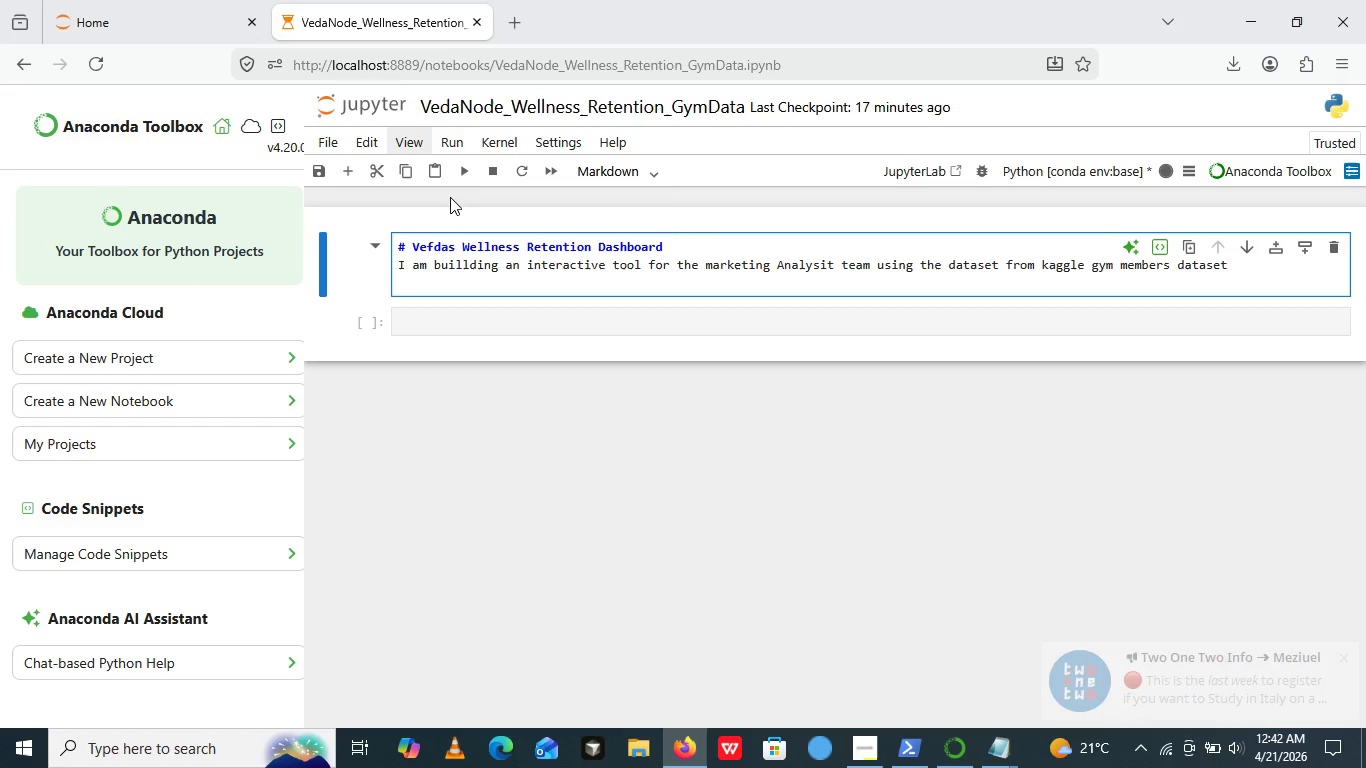 
key(Backspace)
 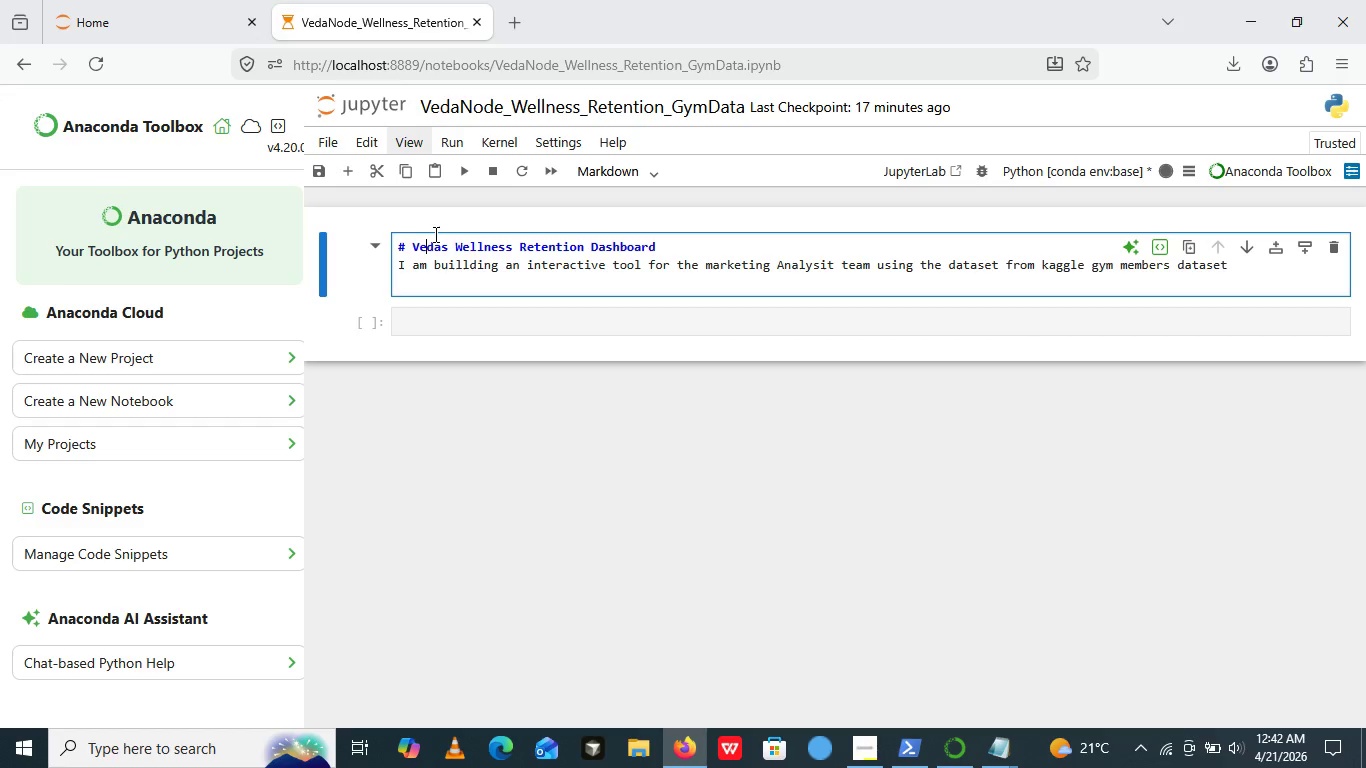 
wait(7.19)
 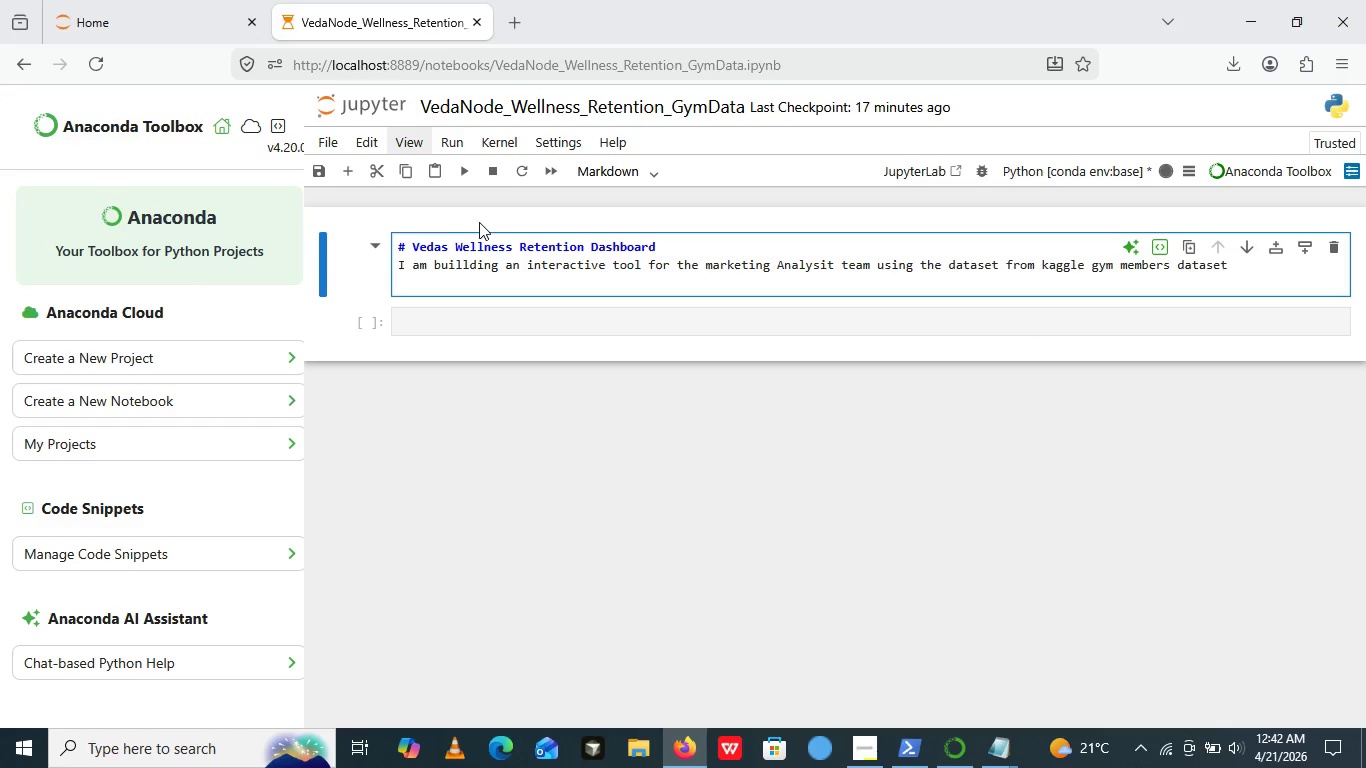 
left_click([441, 253])
 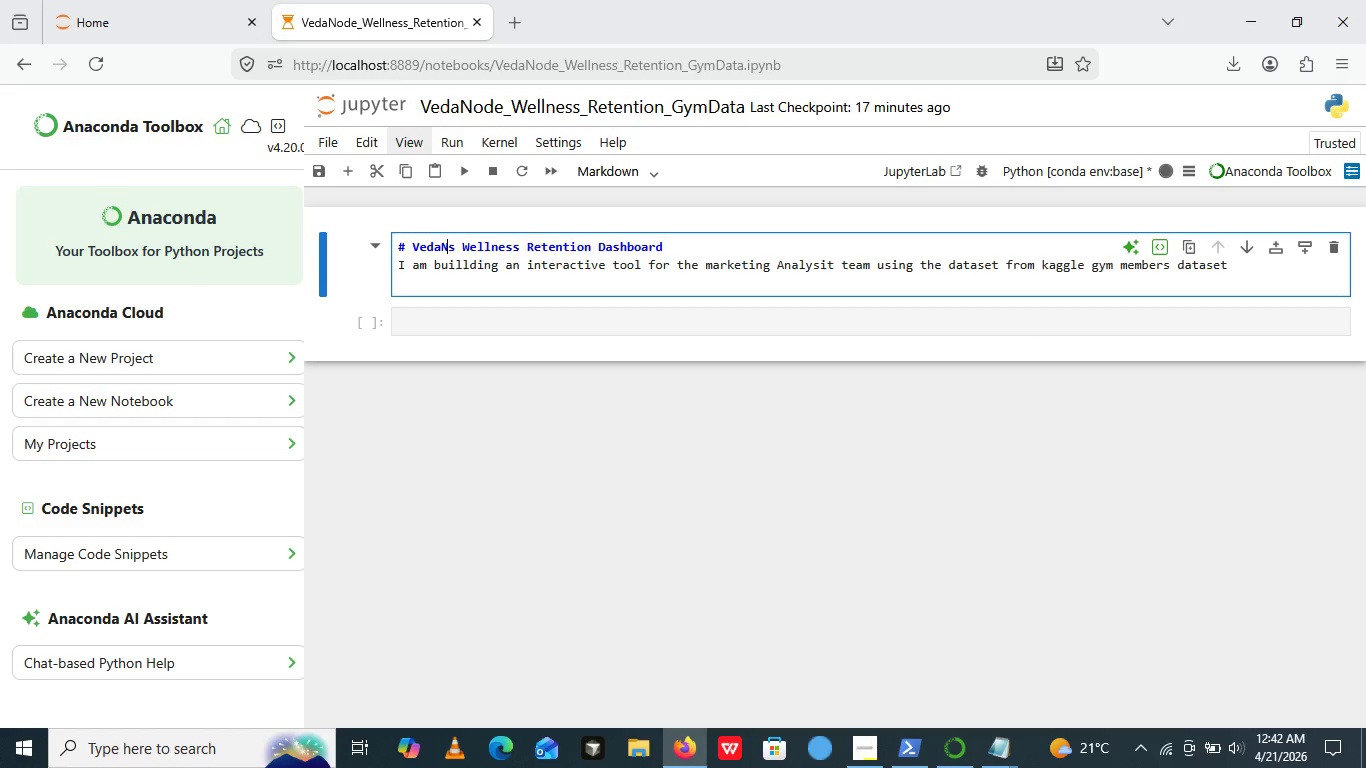 
type(Noad)
 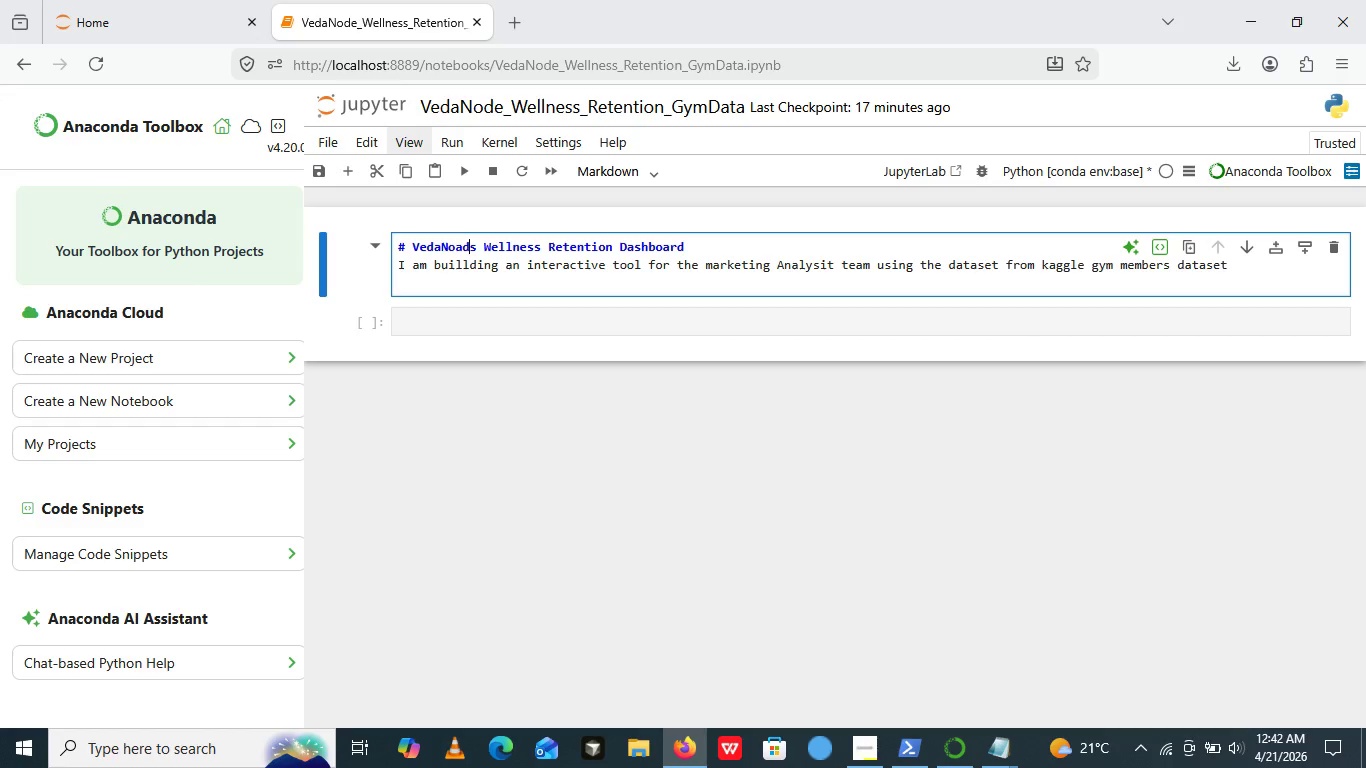 
wait(12.88)
 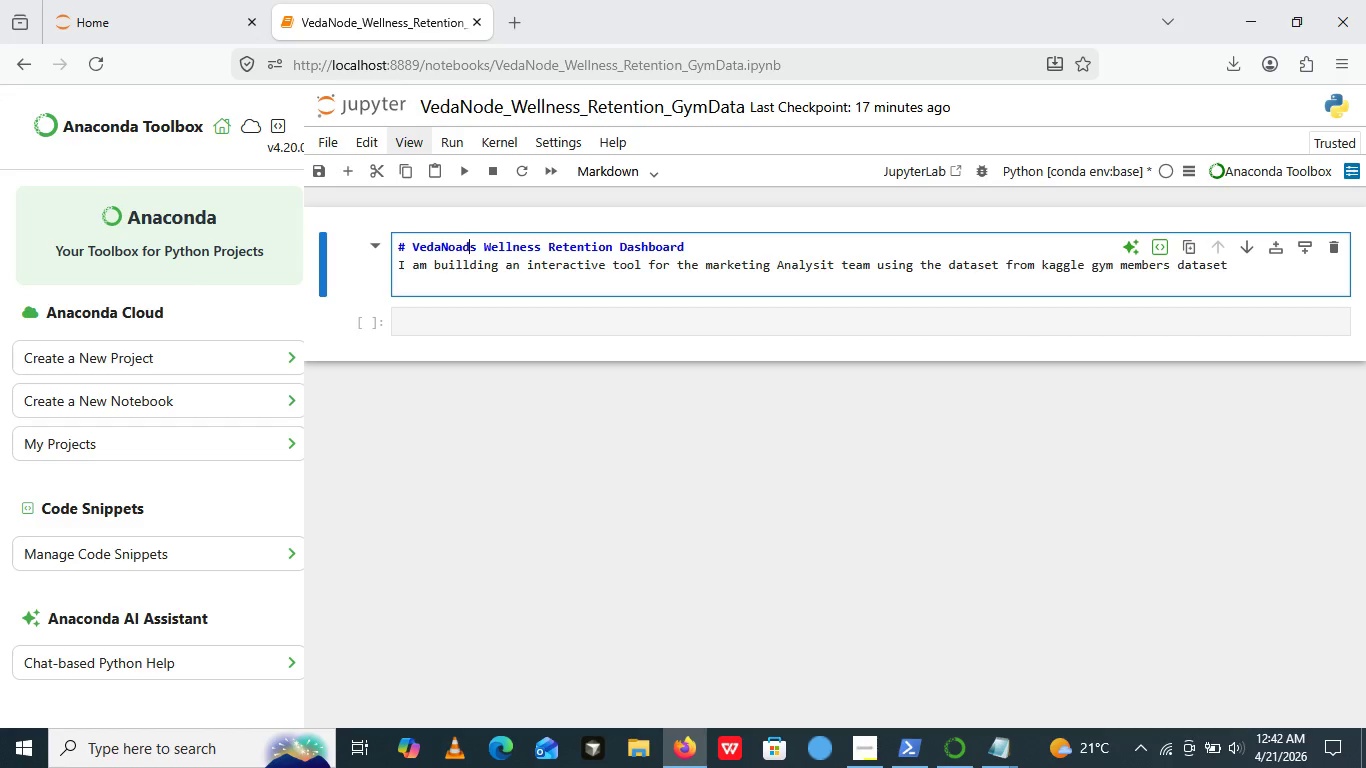 
left_click([410, 323])
 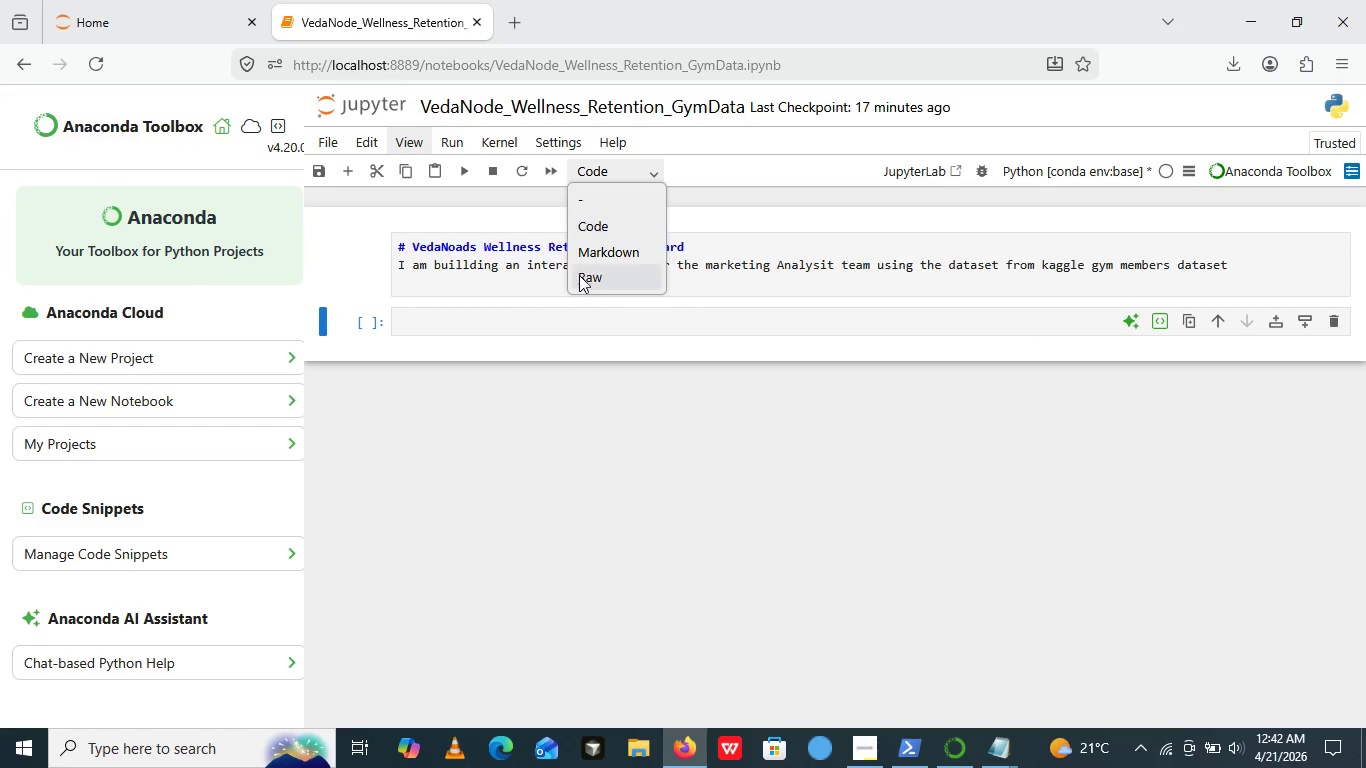 
left_click([586, 174])
 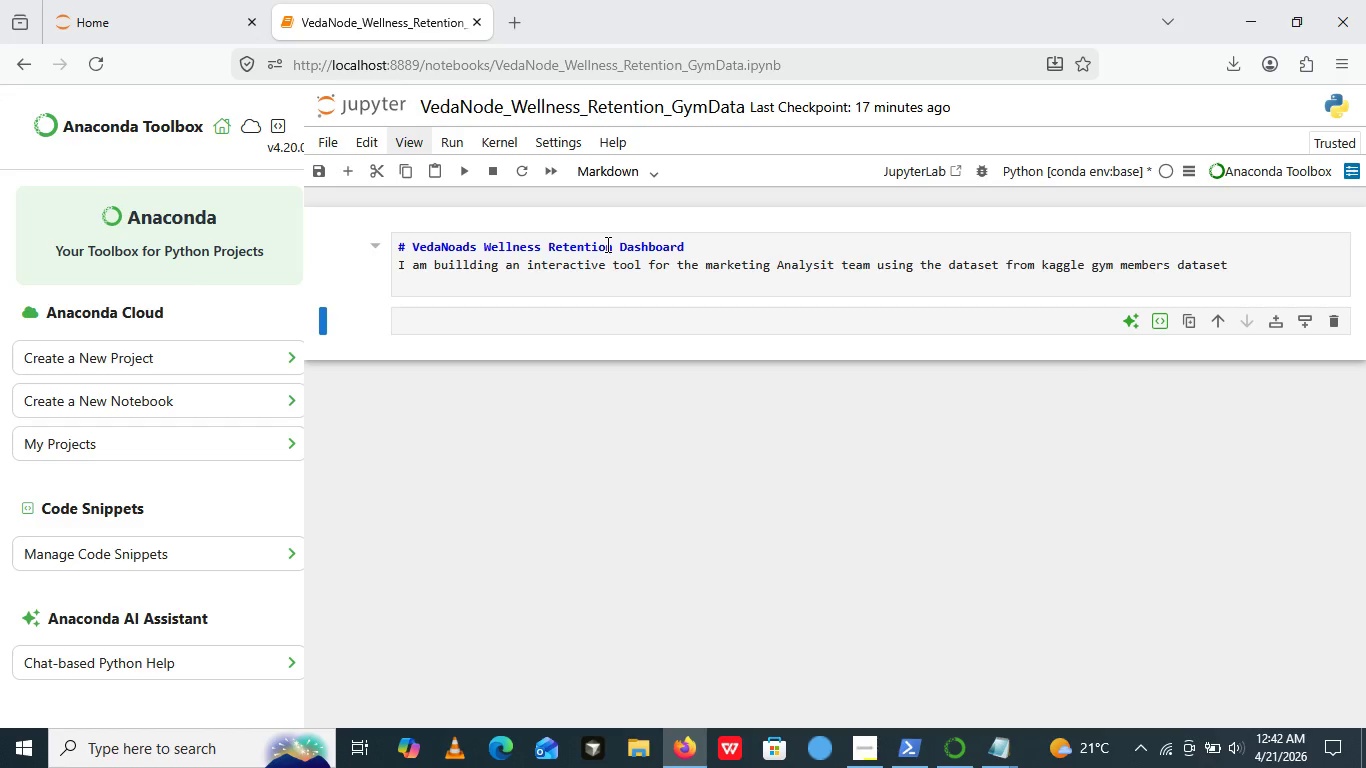 
left_click([606, 244])
 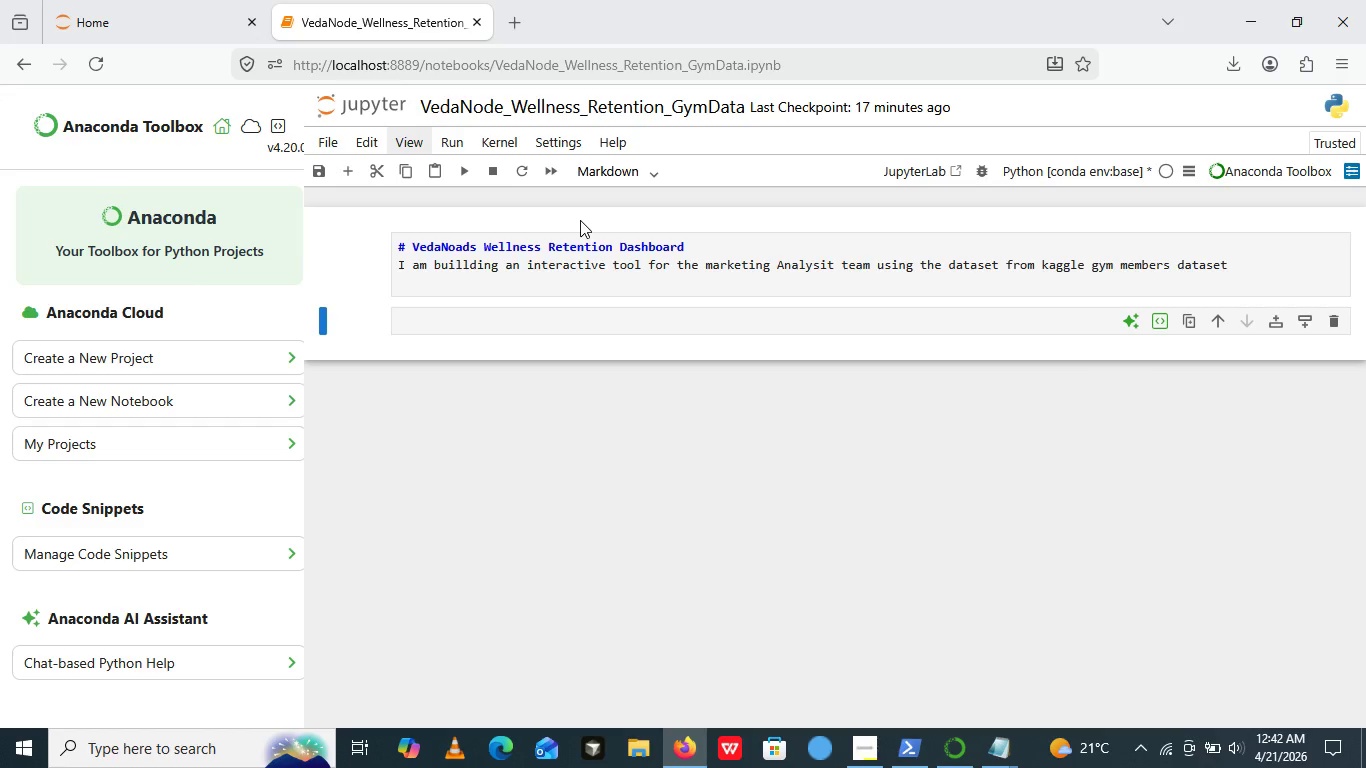 
wait(5.92)
 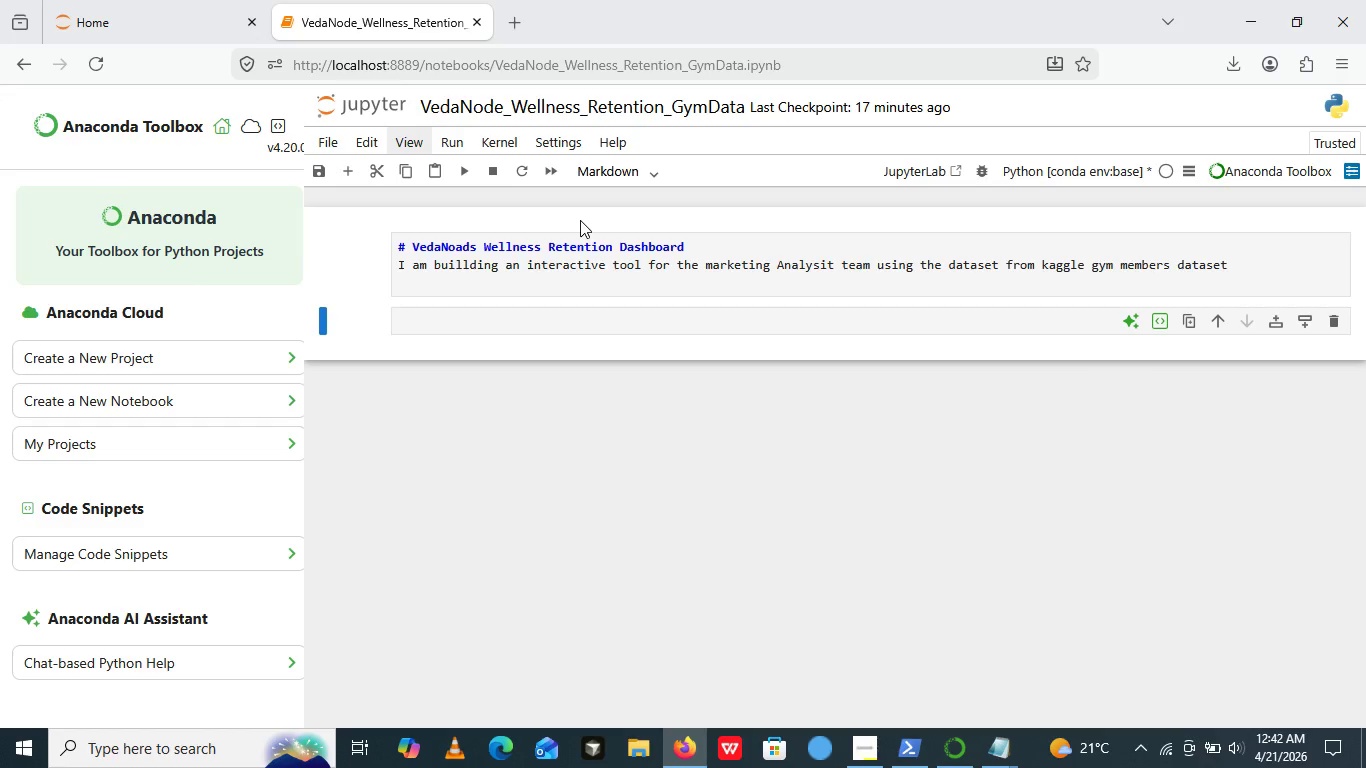 
key(Shift+2)
 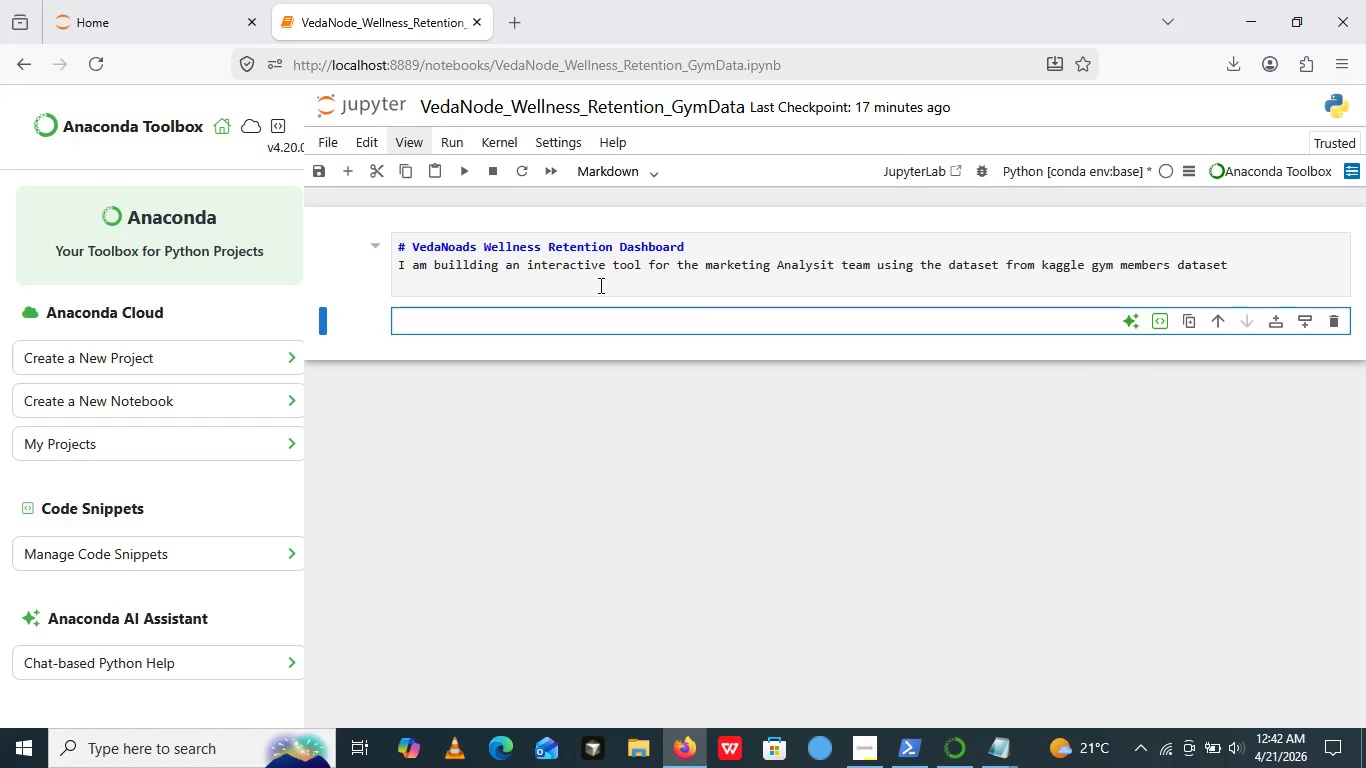 
type(# Install the tools we need)
 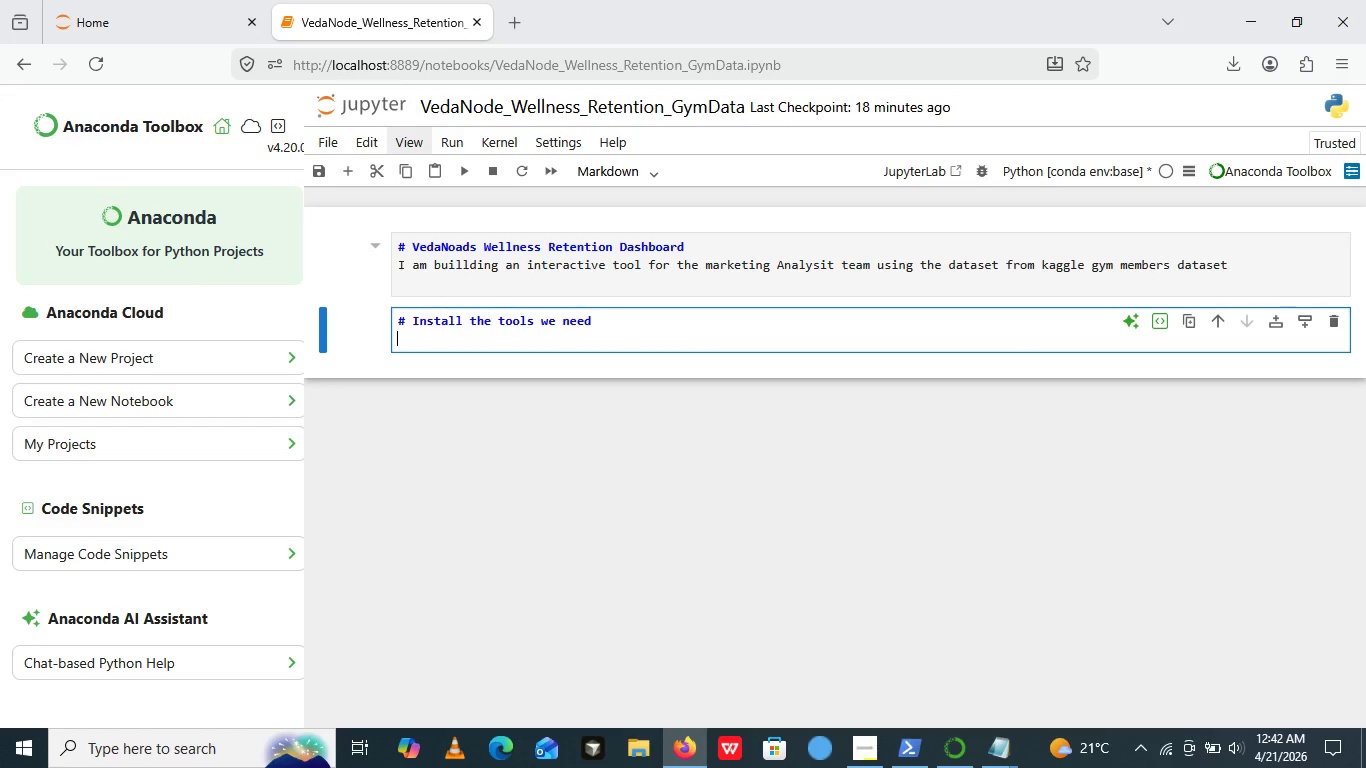 
key(Enter)
 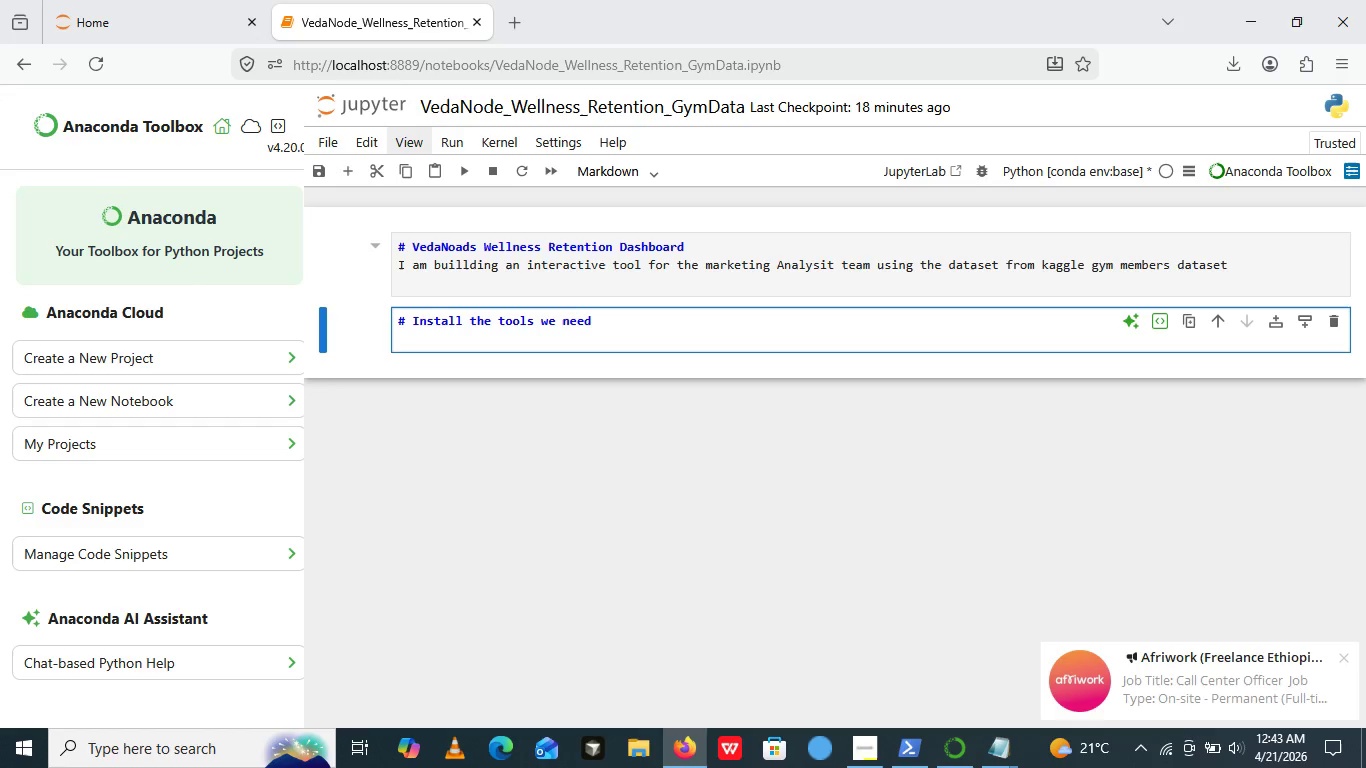 
wait(5.05)
 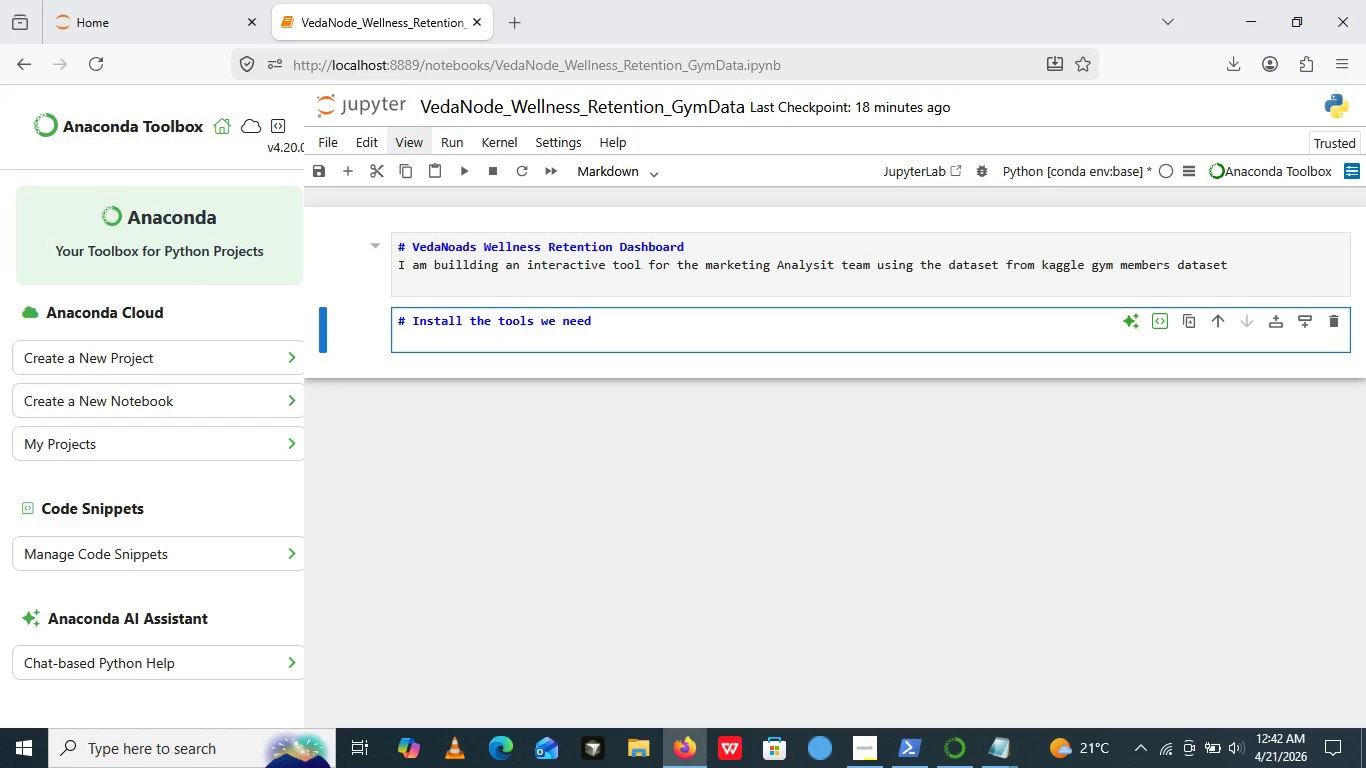 
type(This )
 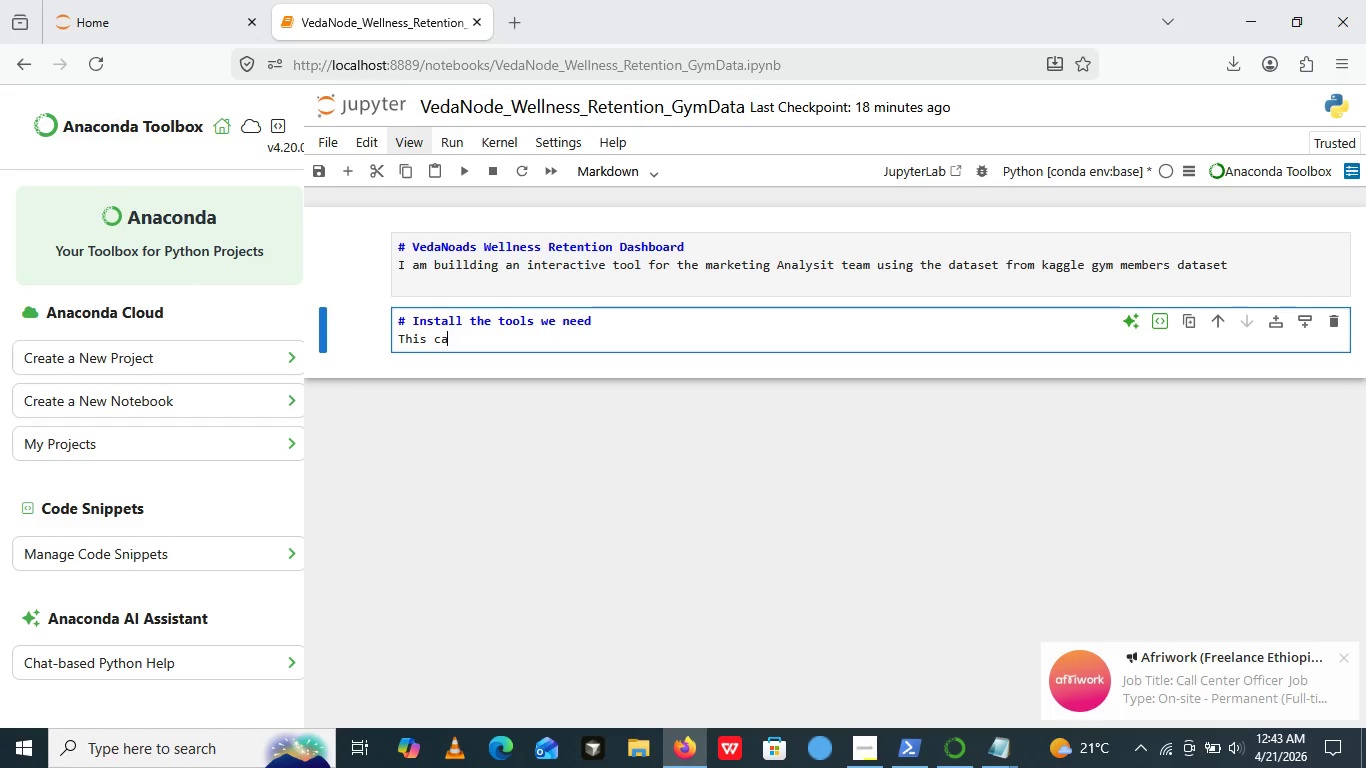 
type(call in)
 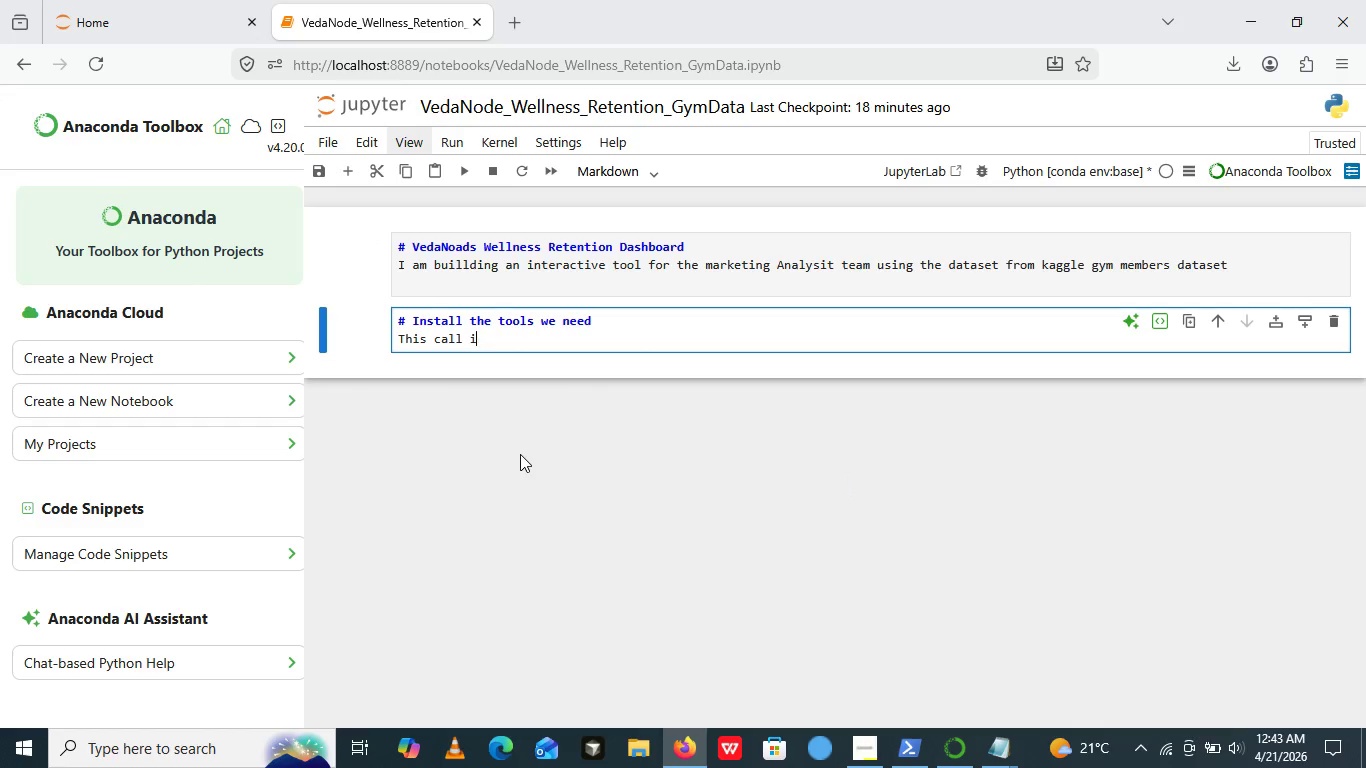 
key(Backspace)
key(Backspace)
key(Backspace)
key(Backspace)
key(Backspace)
key(Backspace)
type(ell instal )
key(Backspace)
type(s the libt)
key(Backspace)
type(raries )
 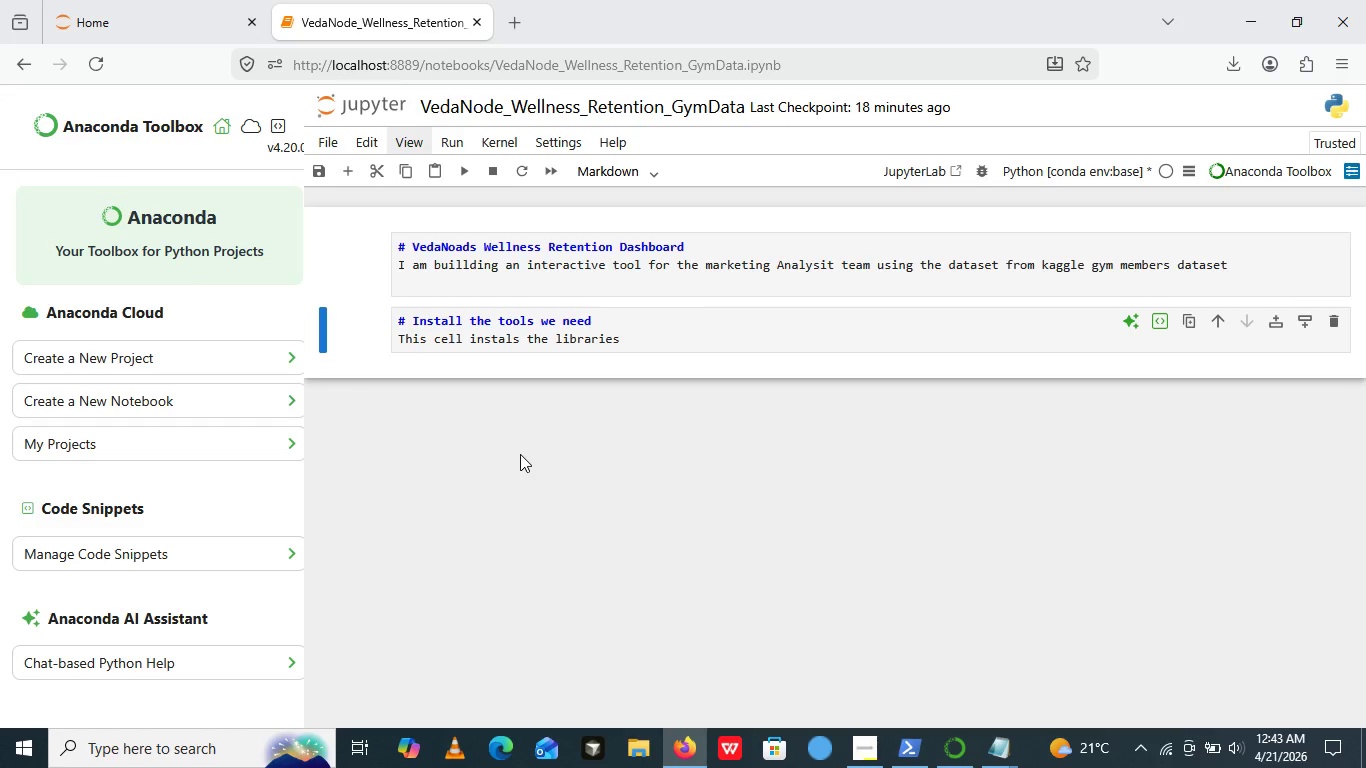 
left_click([520, 454])
 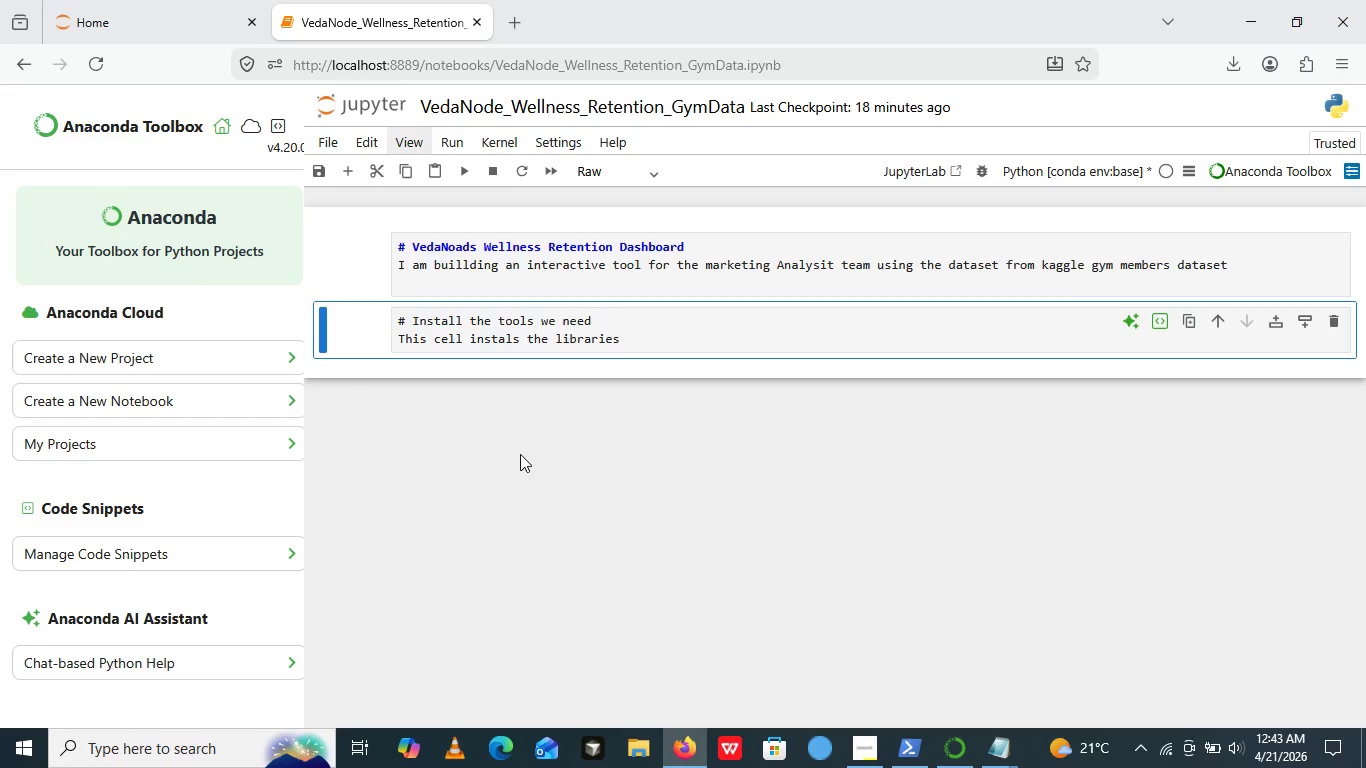 
type(from making nice )
 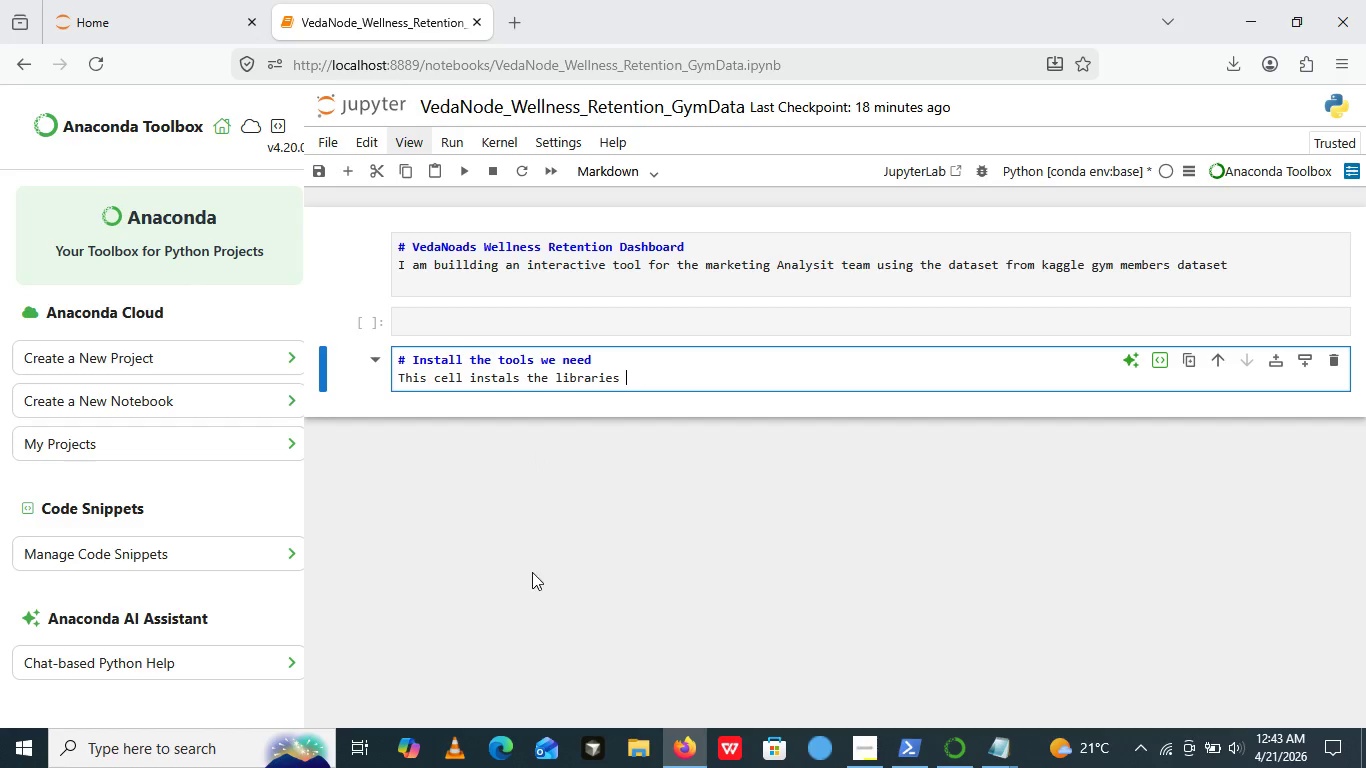 
left_click([661, 387])
 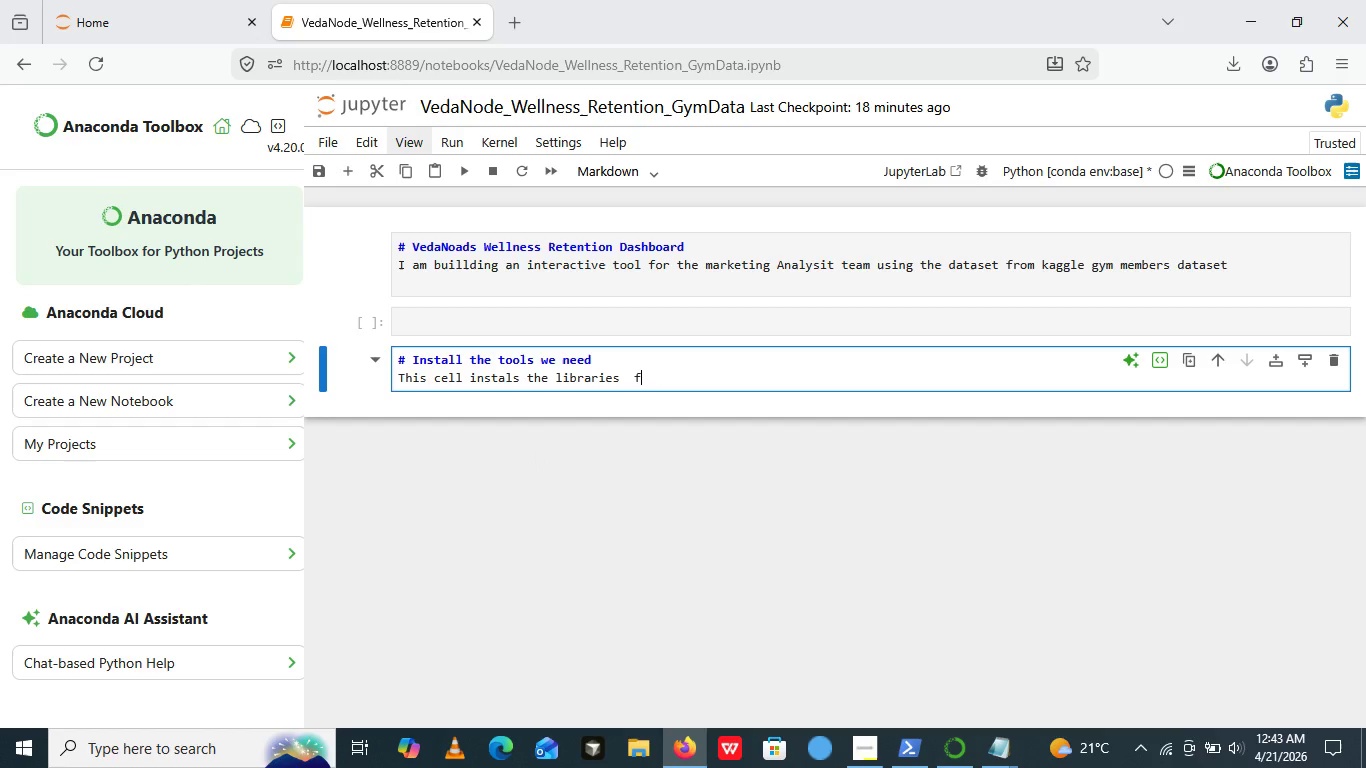 
type( from making nice dharts and)
 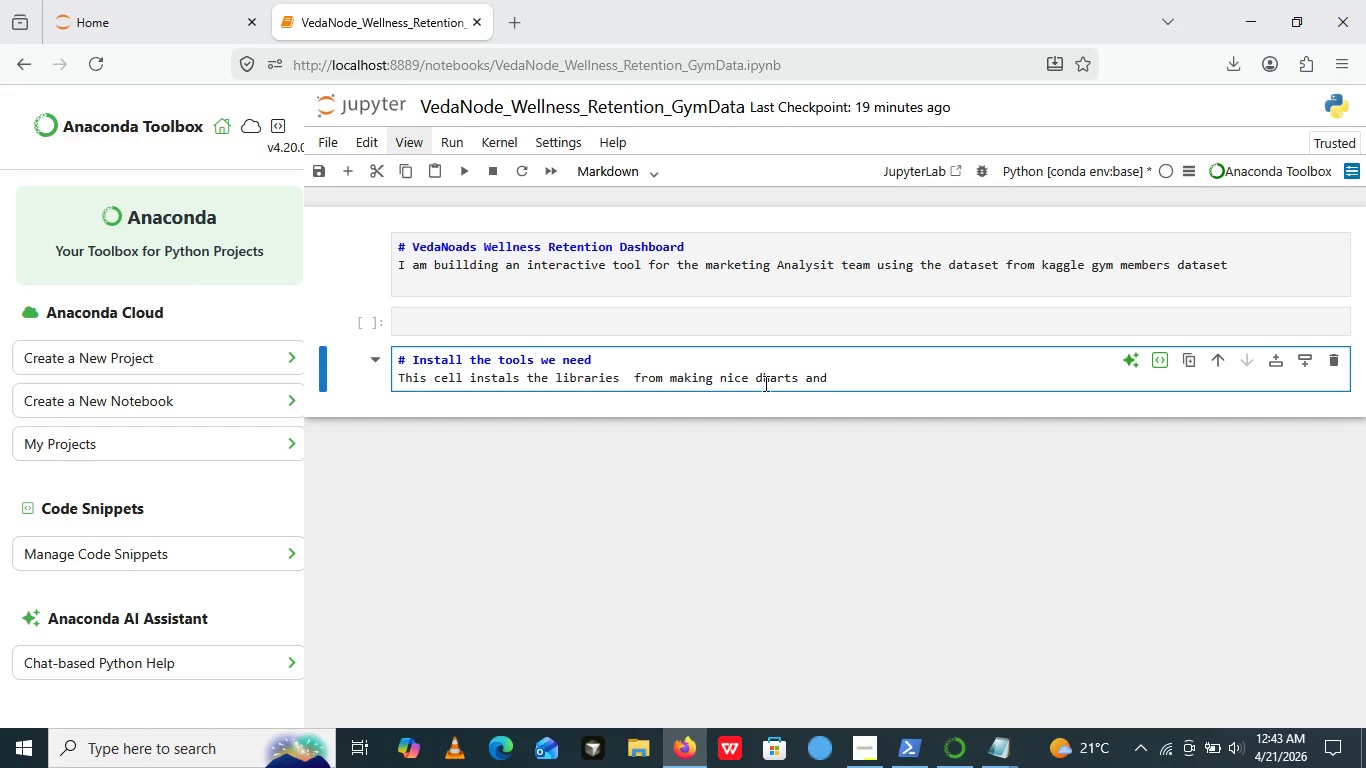 
left_click([763, 381])
 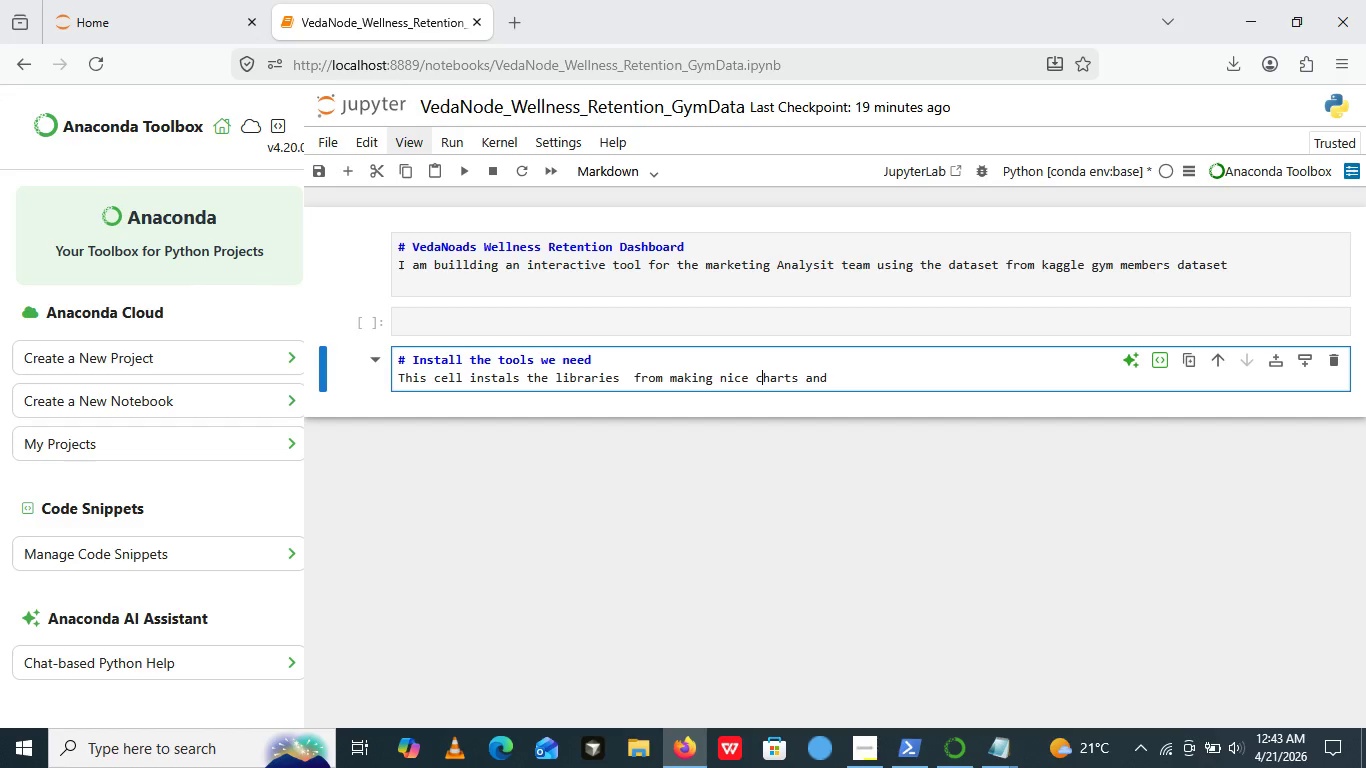 
key(Backspace)
 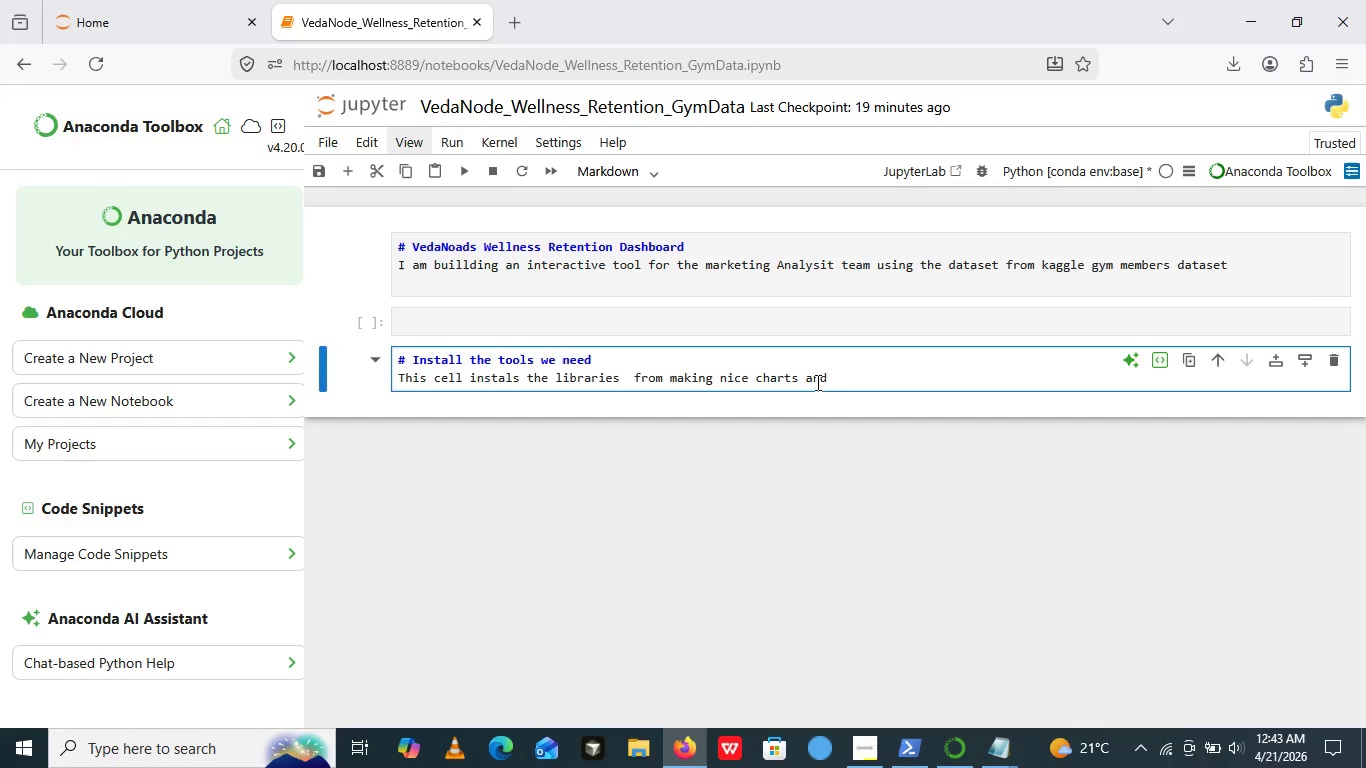 
key(C)
 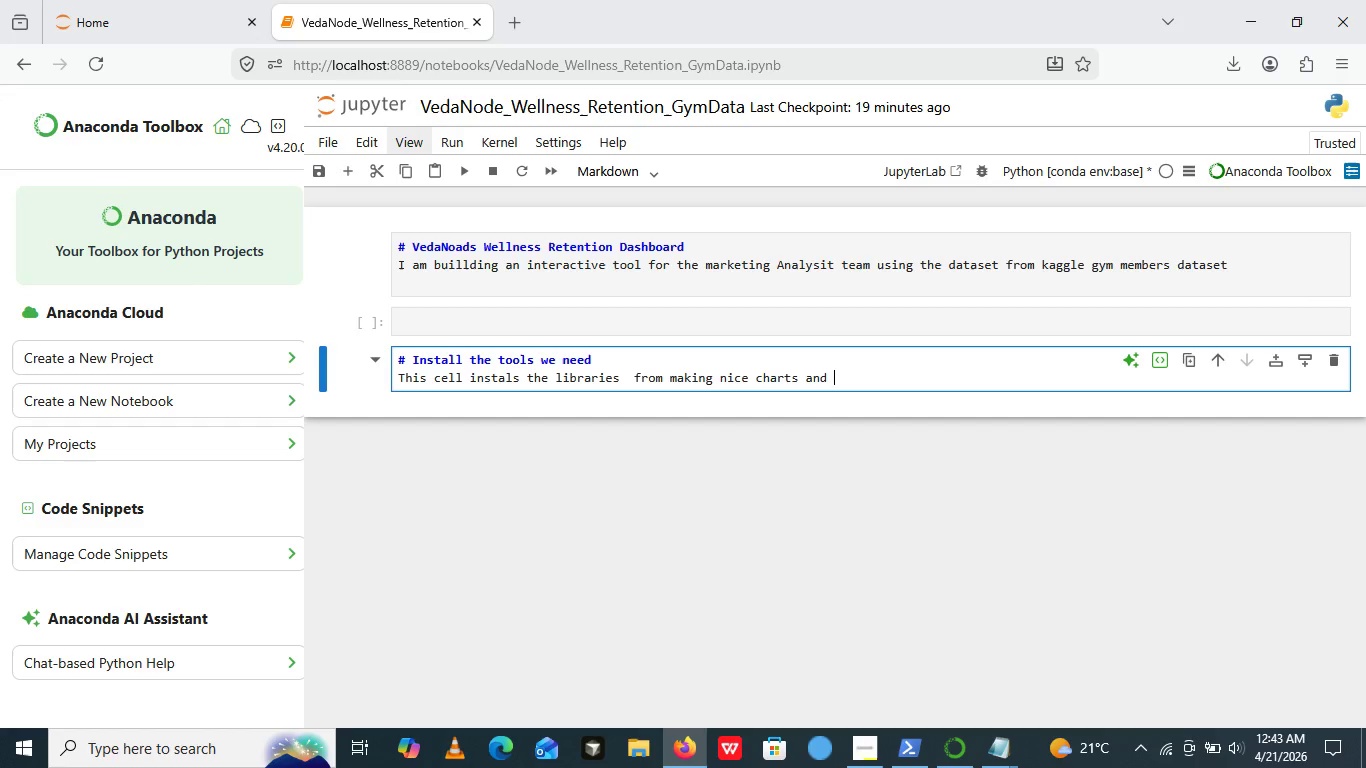 
left_click([835, 376])
 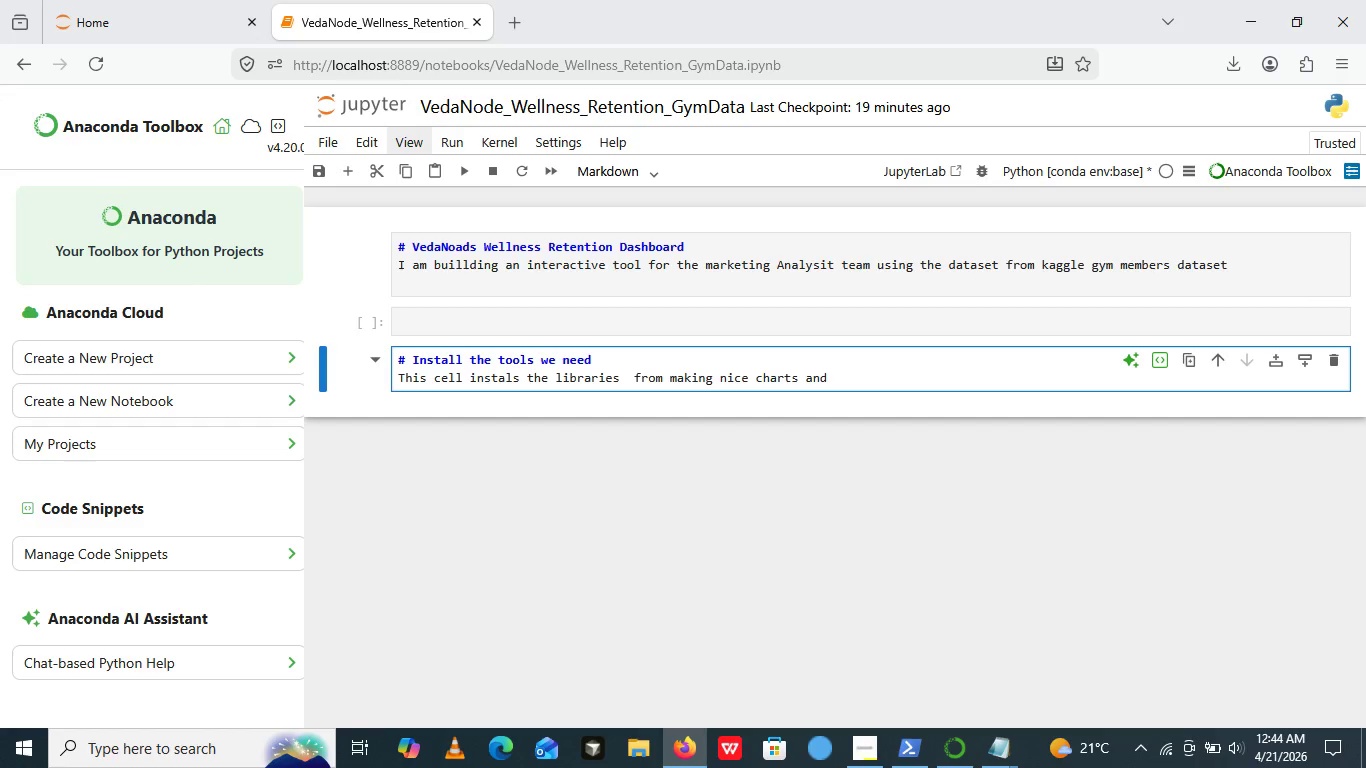 
key(Space)
 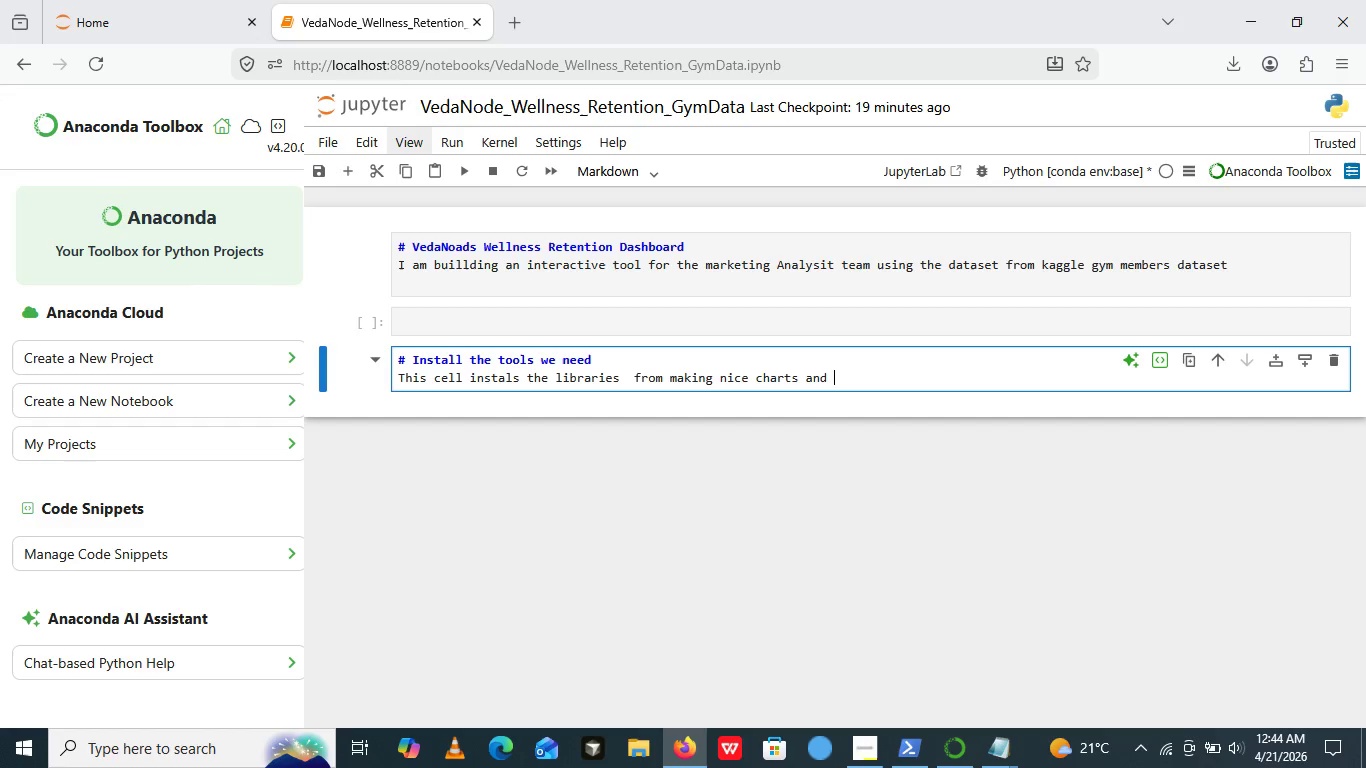 
wait(24.55)
 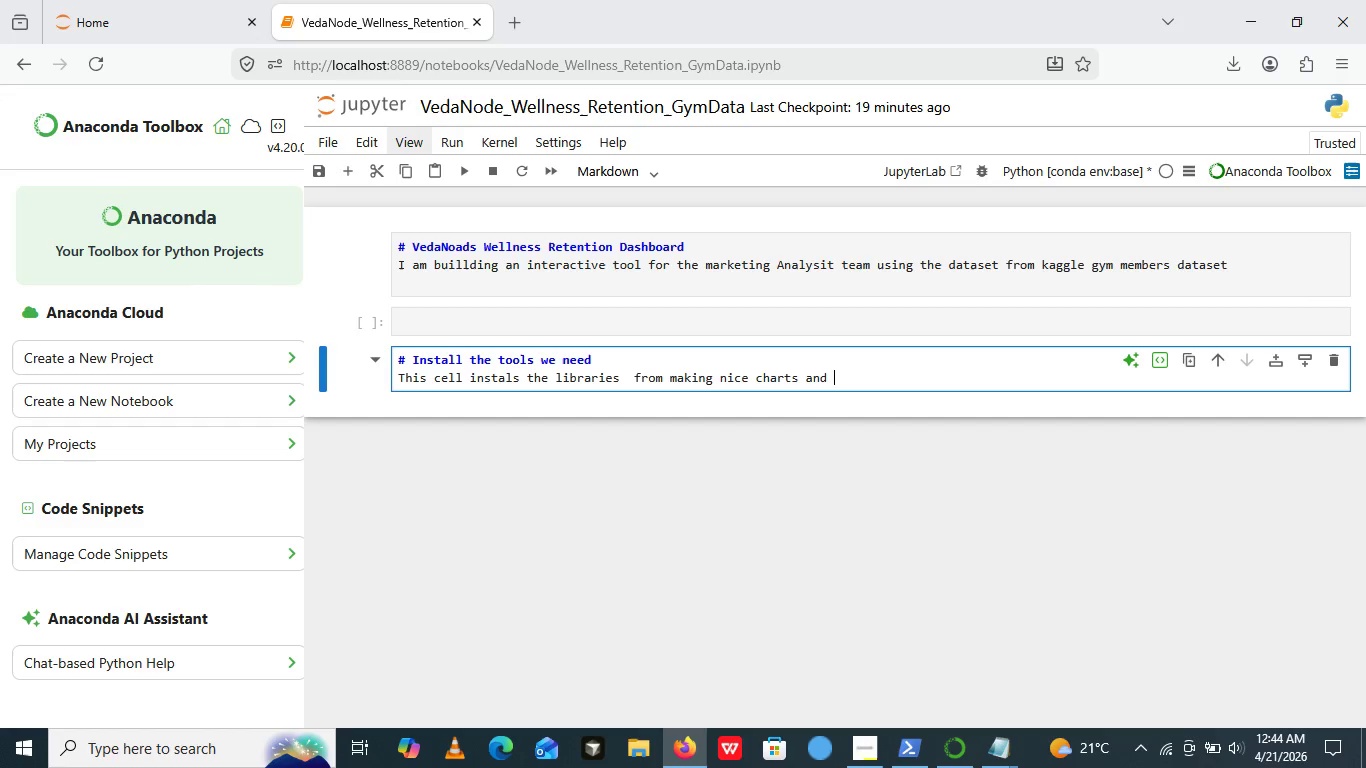 
left_click([514, 379])
 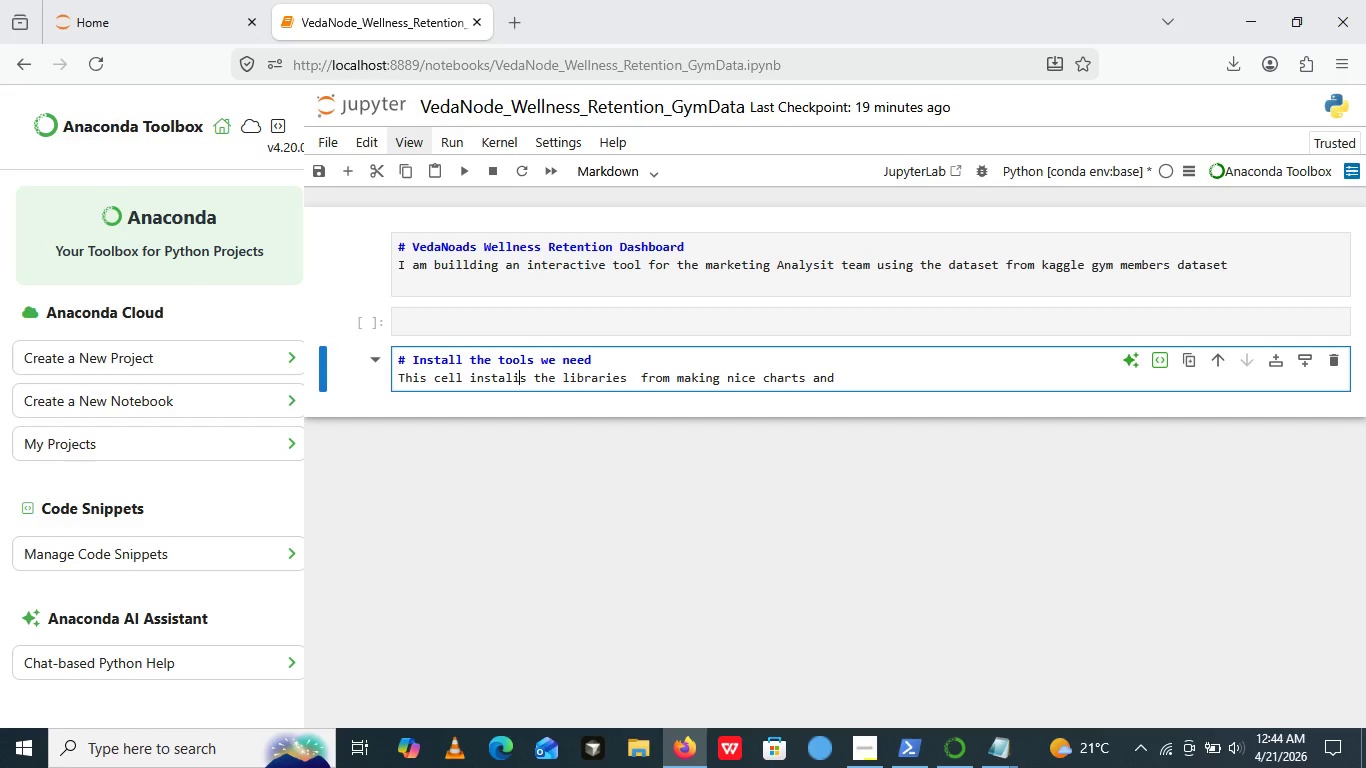 
key(I)
 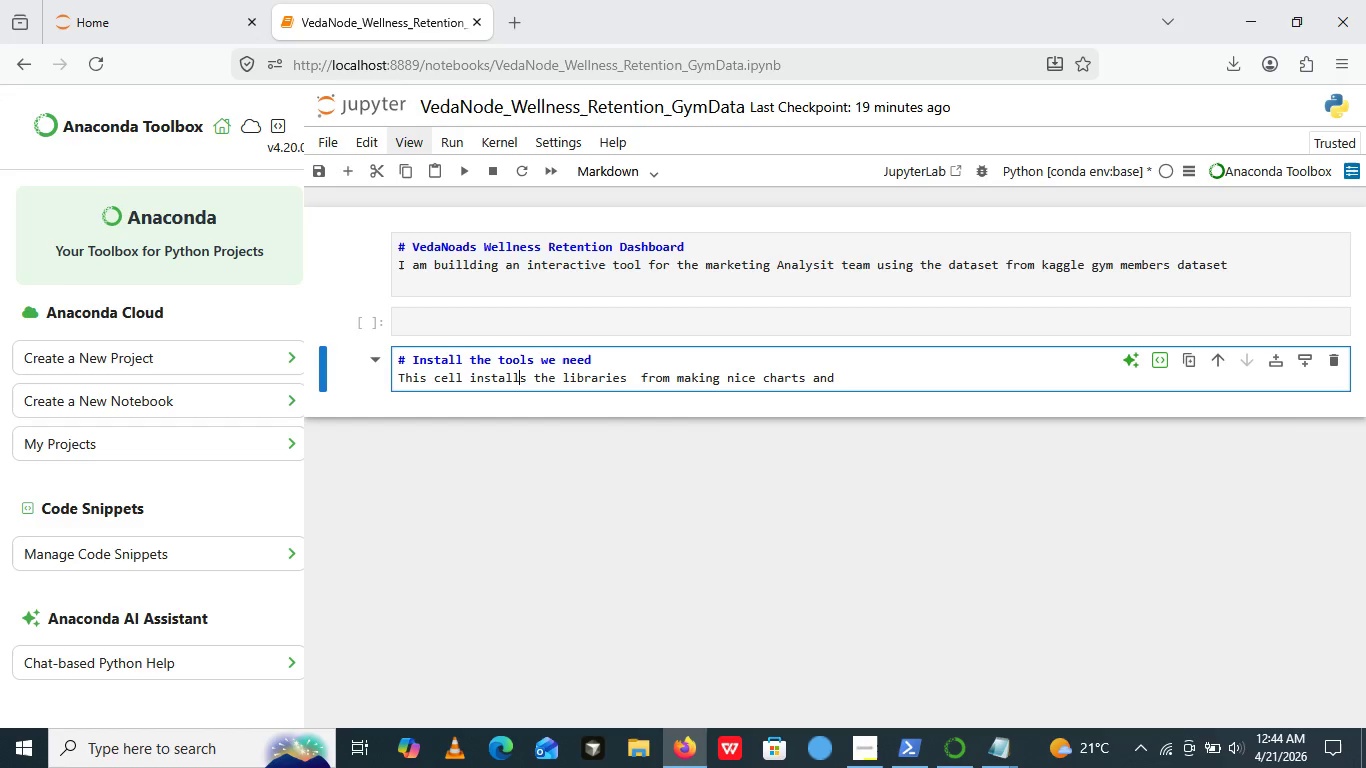 
key(Backspace)
 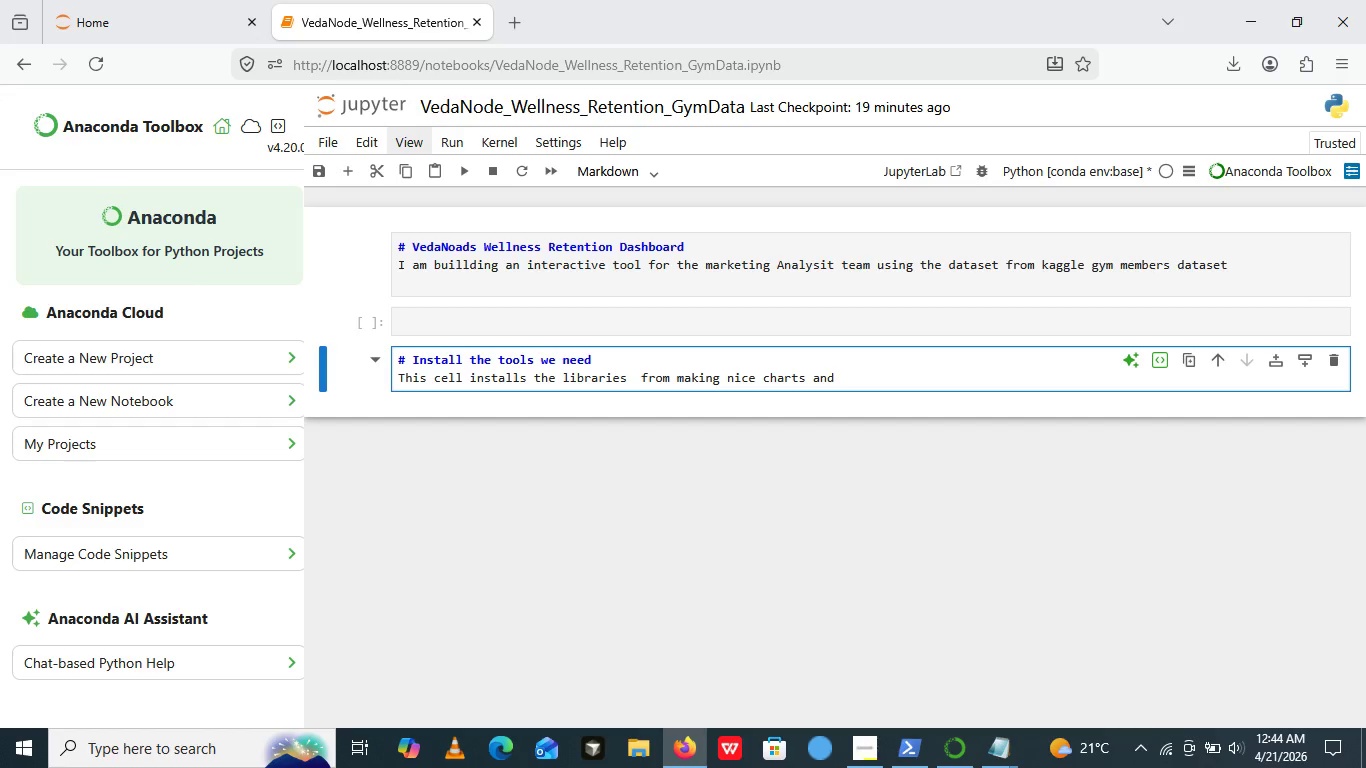 
key(L)
 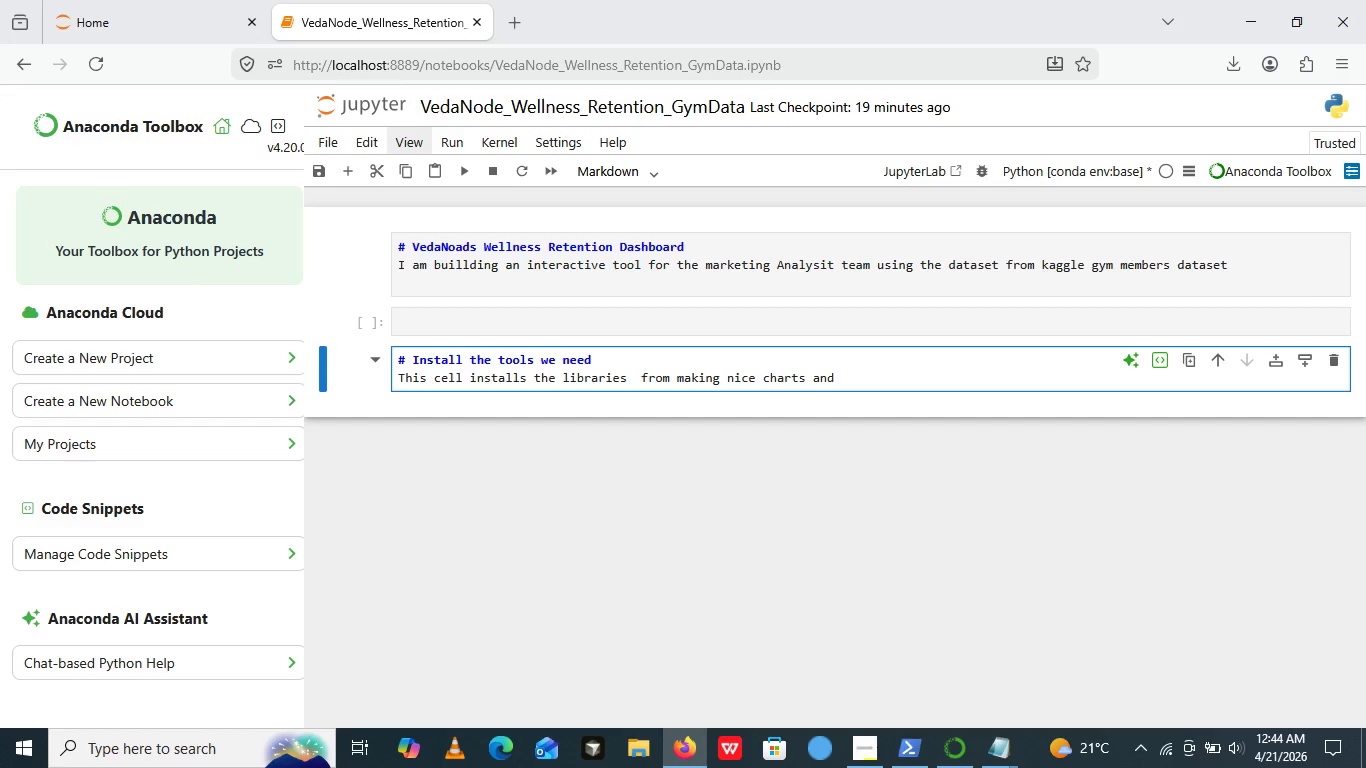 
wait(23.02)
 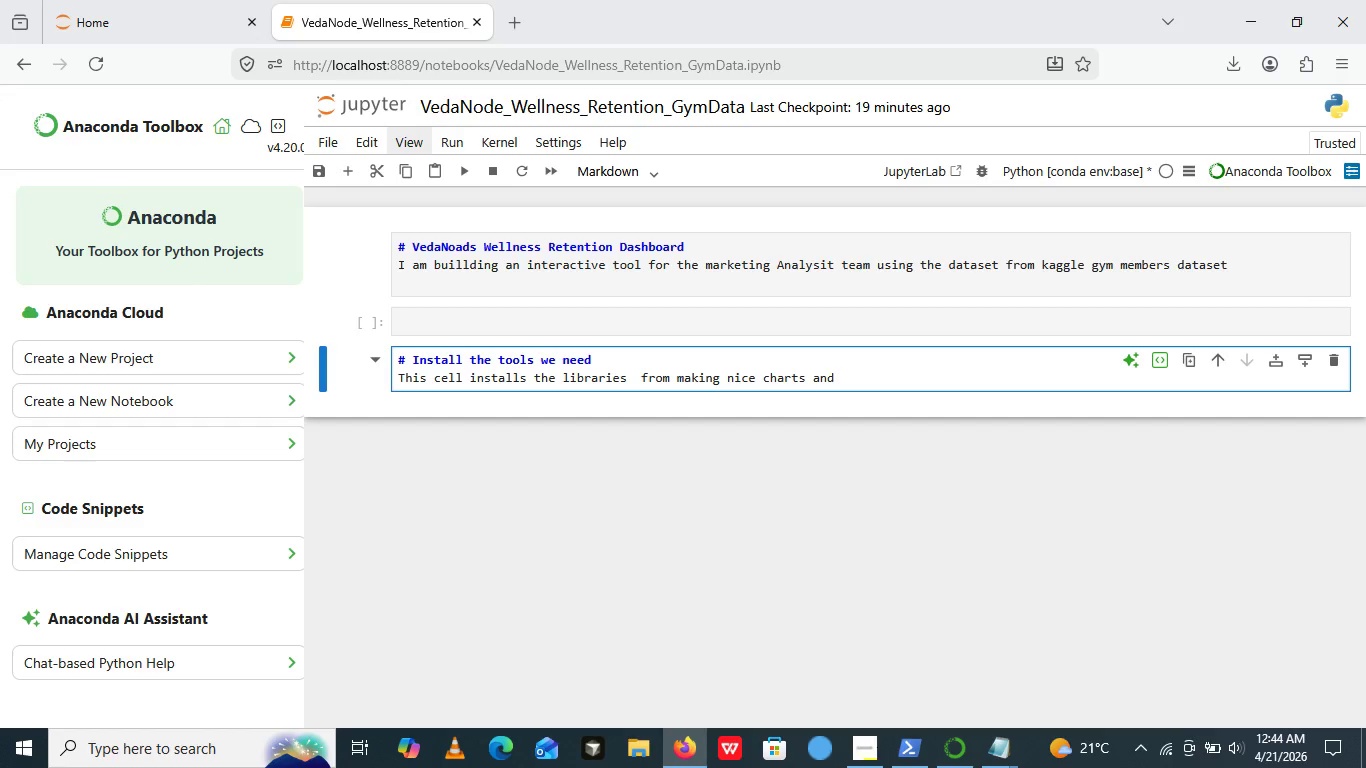 
left_click([841, 368])
 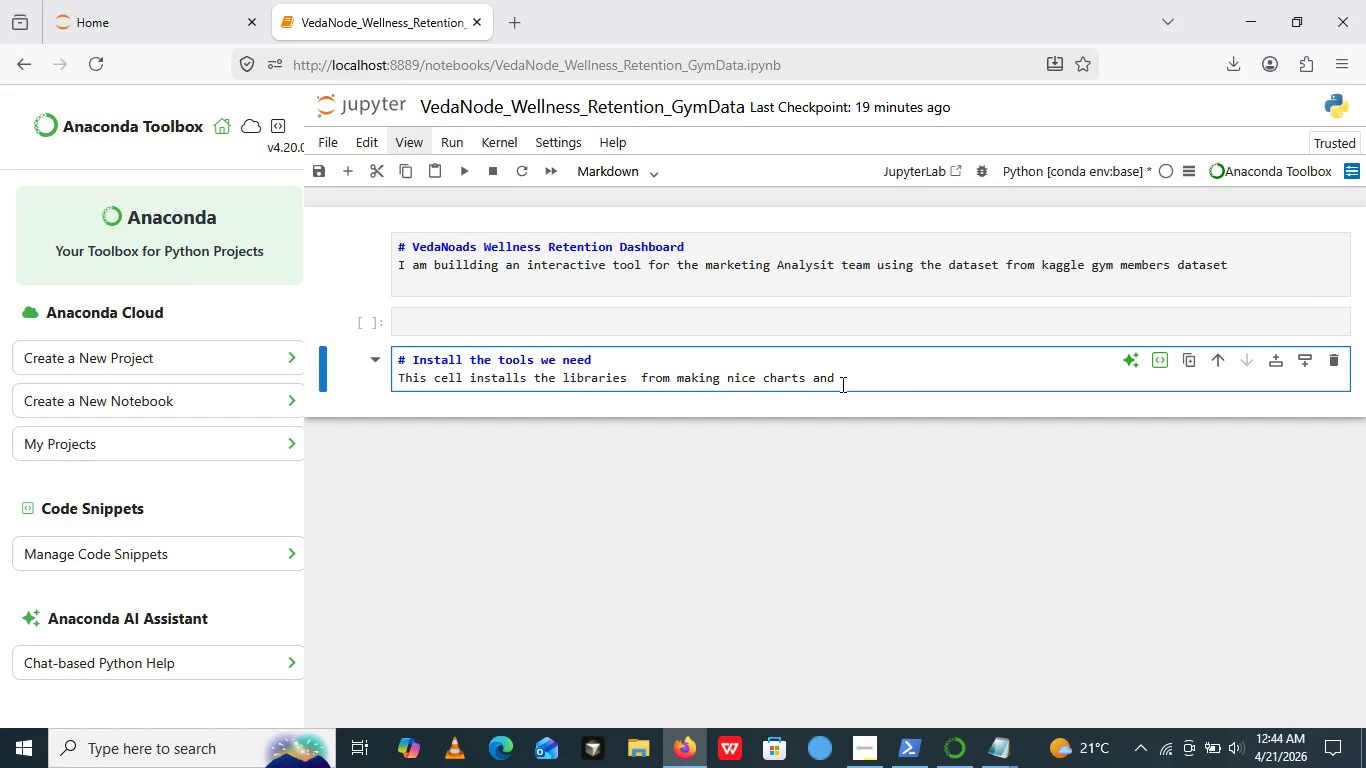 
left_click([841, 384])
 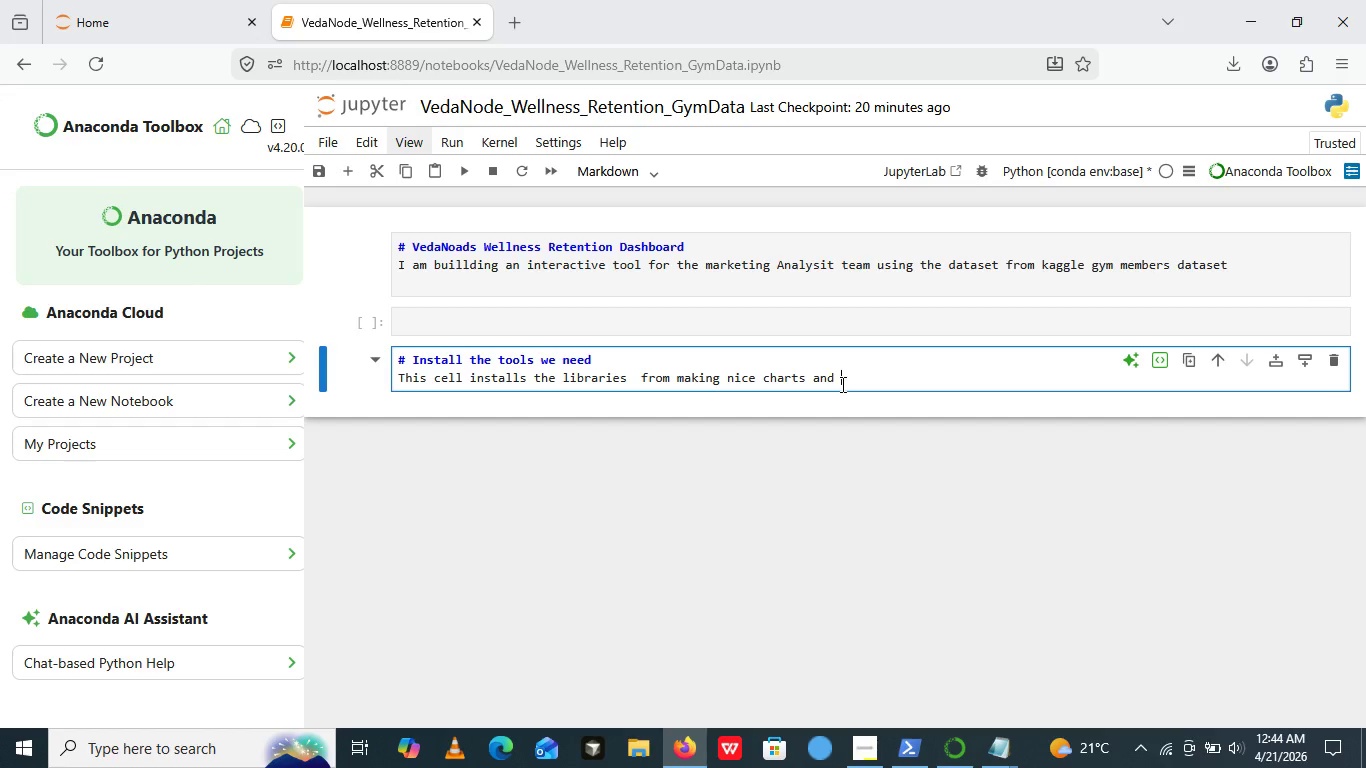 
wait(5.48)
 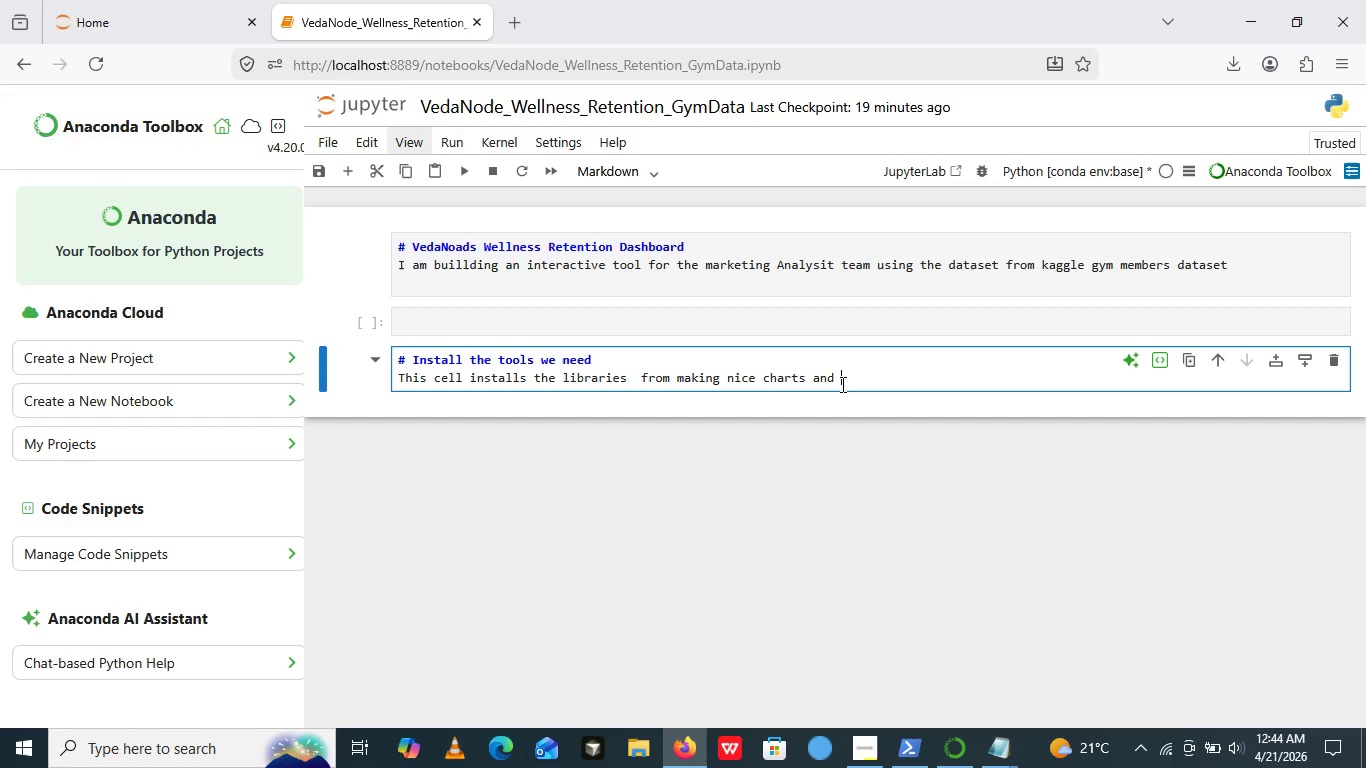 
type(i )
key(Backspace)
key(Backspace)
type(intractive sliders )
key(Backspace)
type(.)
 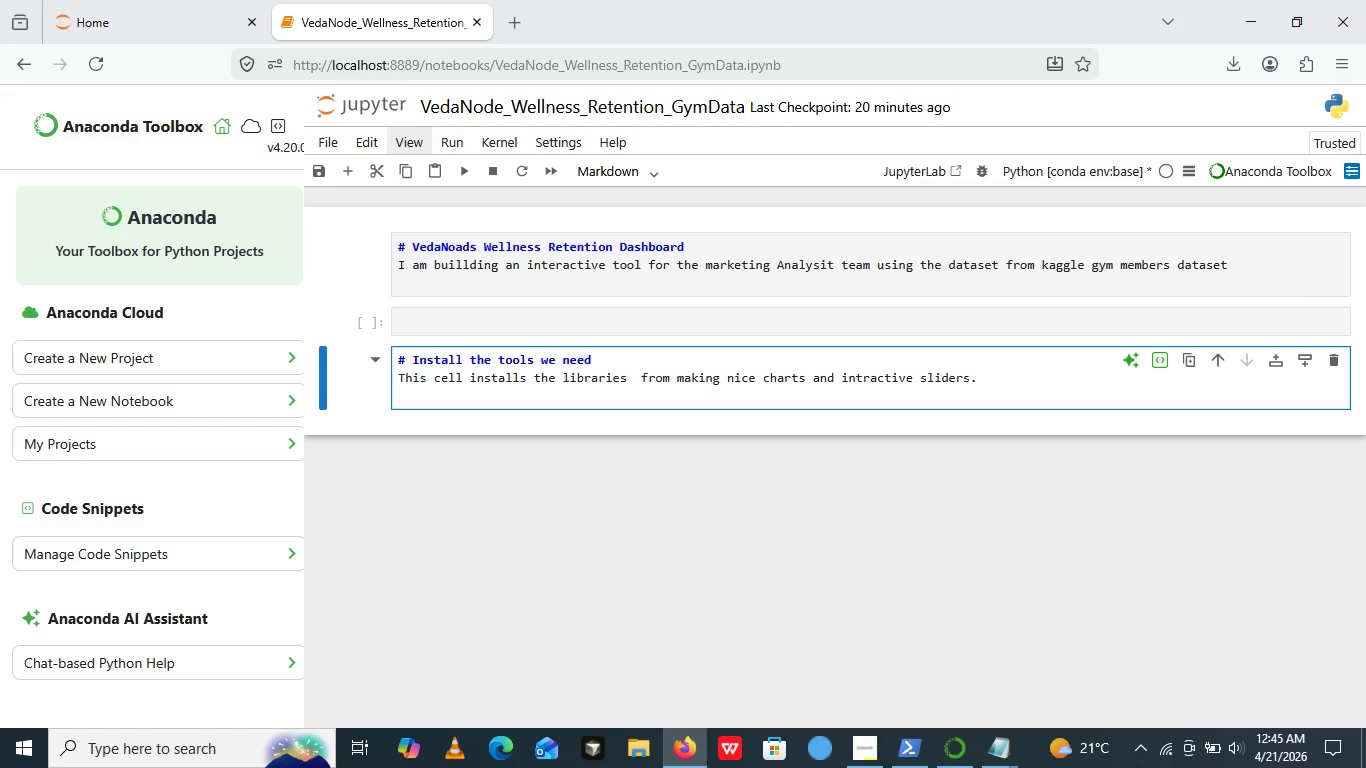 
key(Enter)
 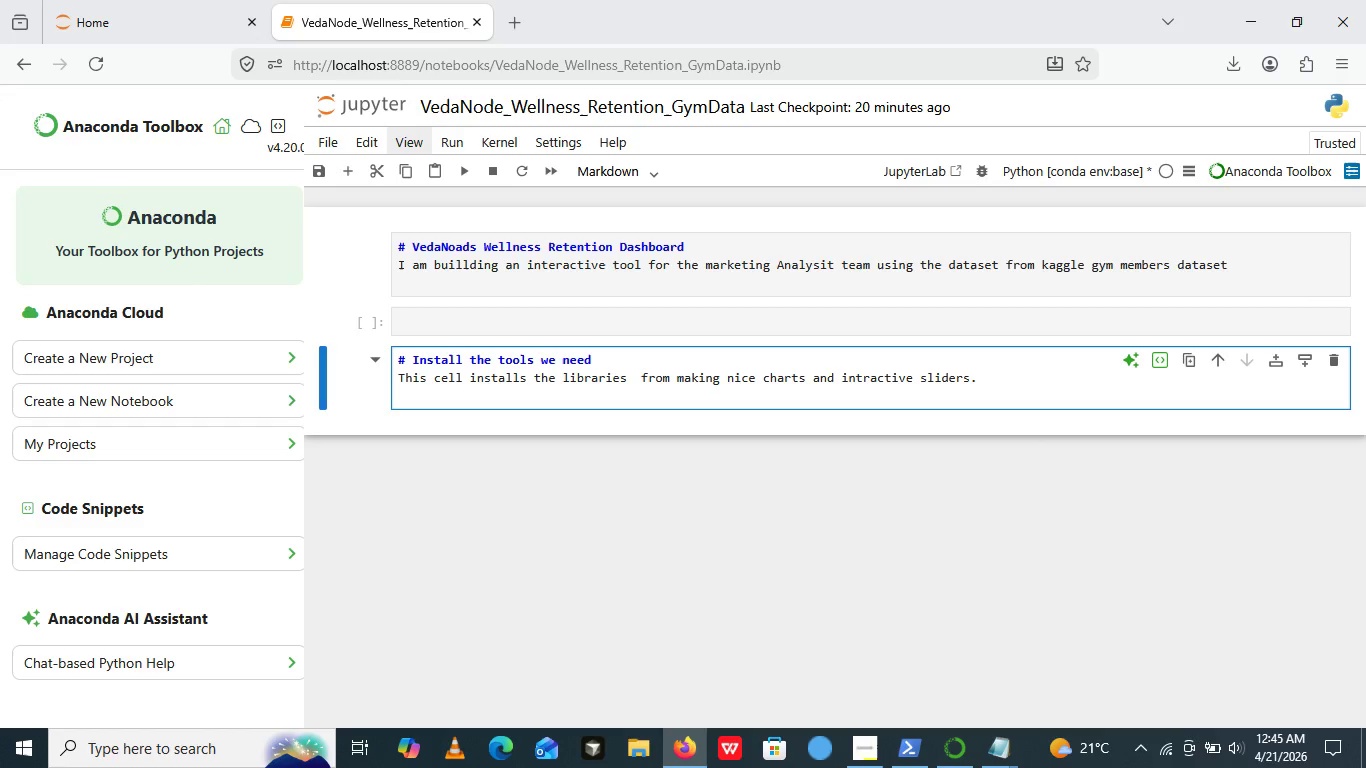 
type(Run )
key(Backspace)
key(Backspace)
key(Backspace)
key(Backspace)
key(Backspace)
 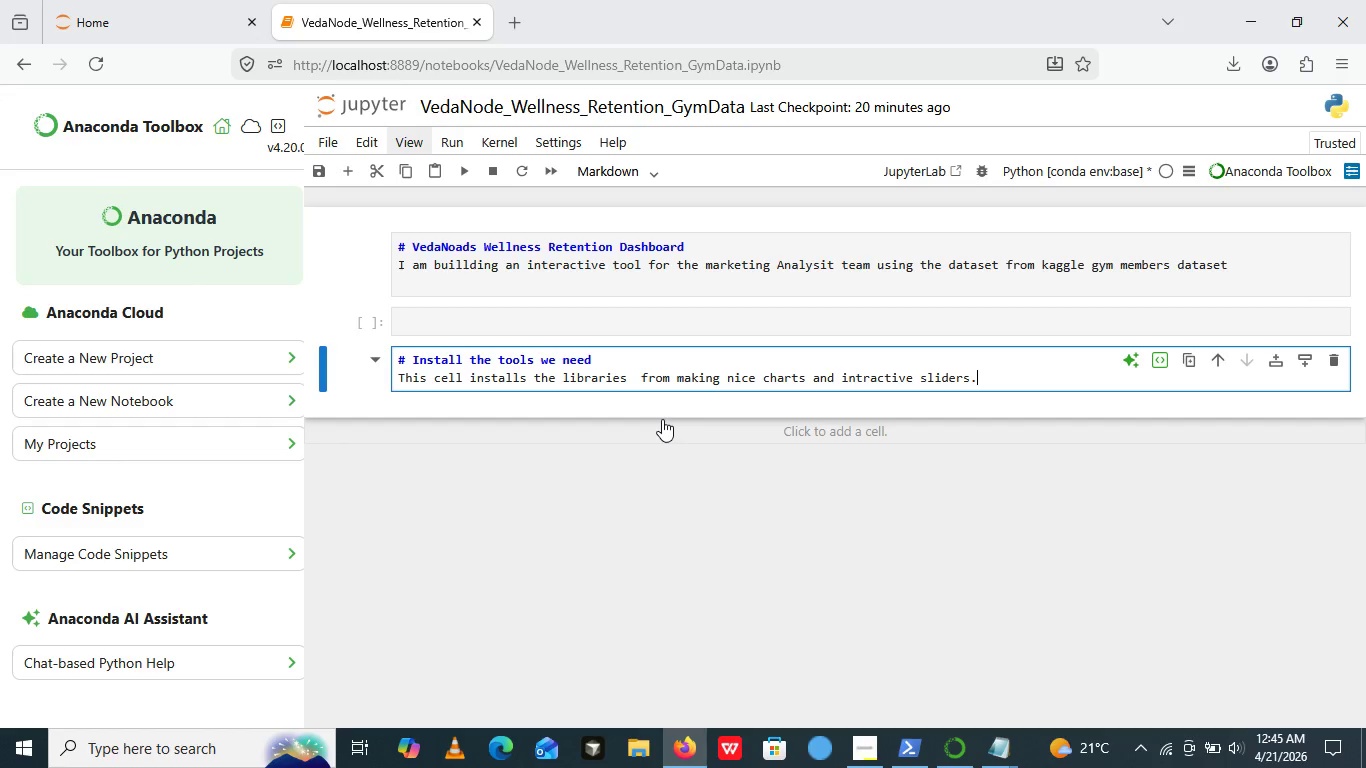 
scroll: coordinate [662, 419], scroll_direction: down, amount: 1.0
 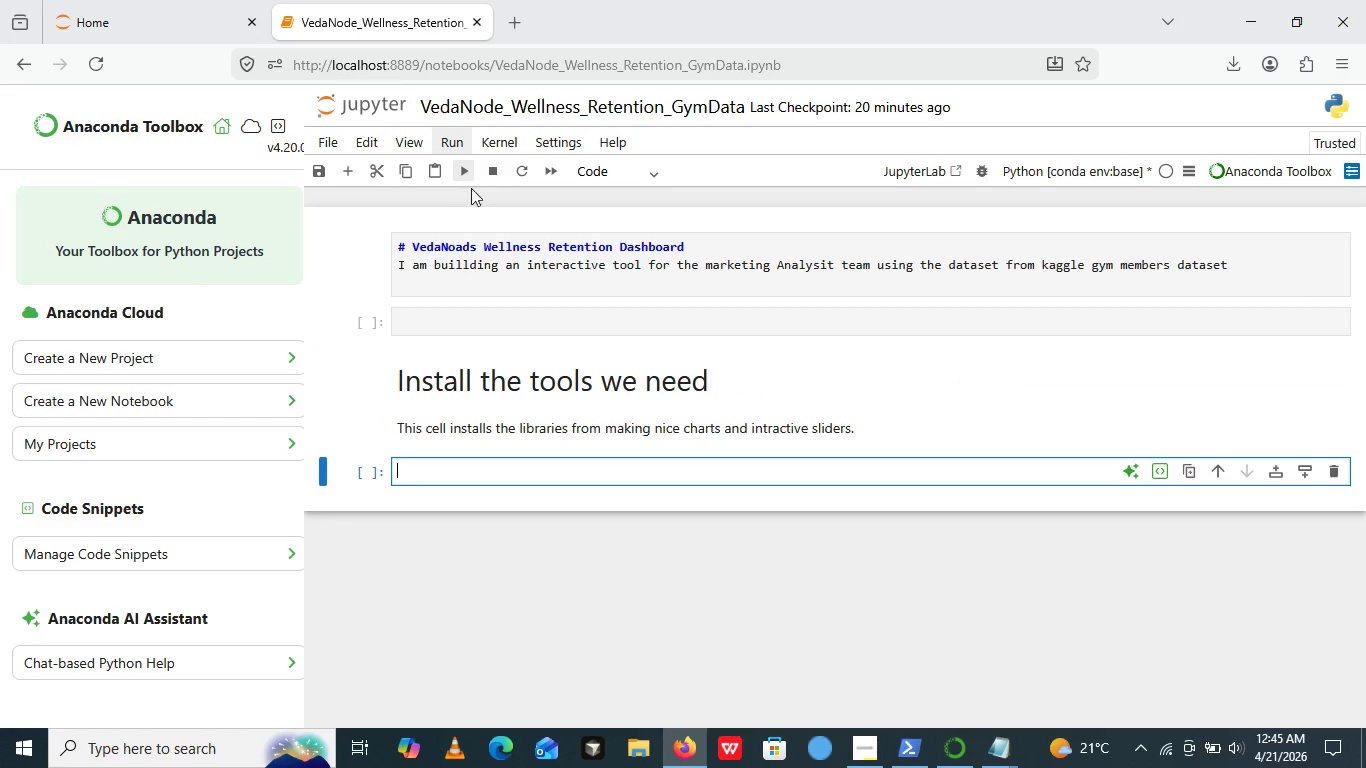 
left_click([469, 178])
 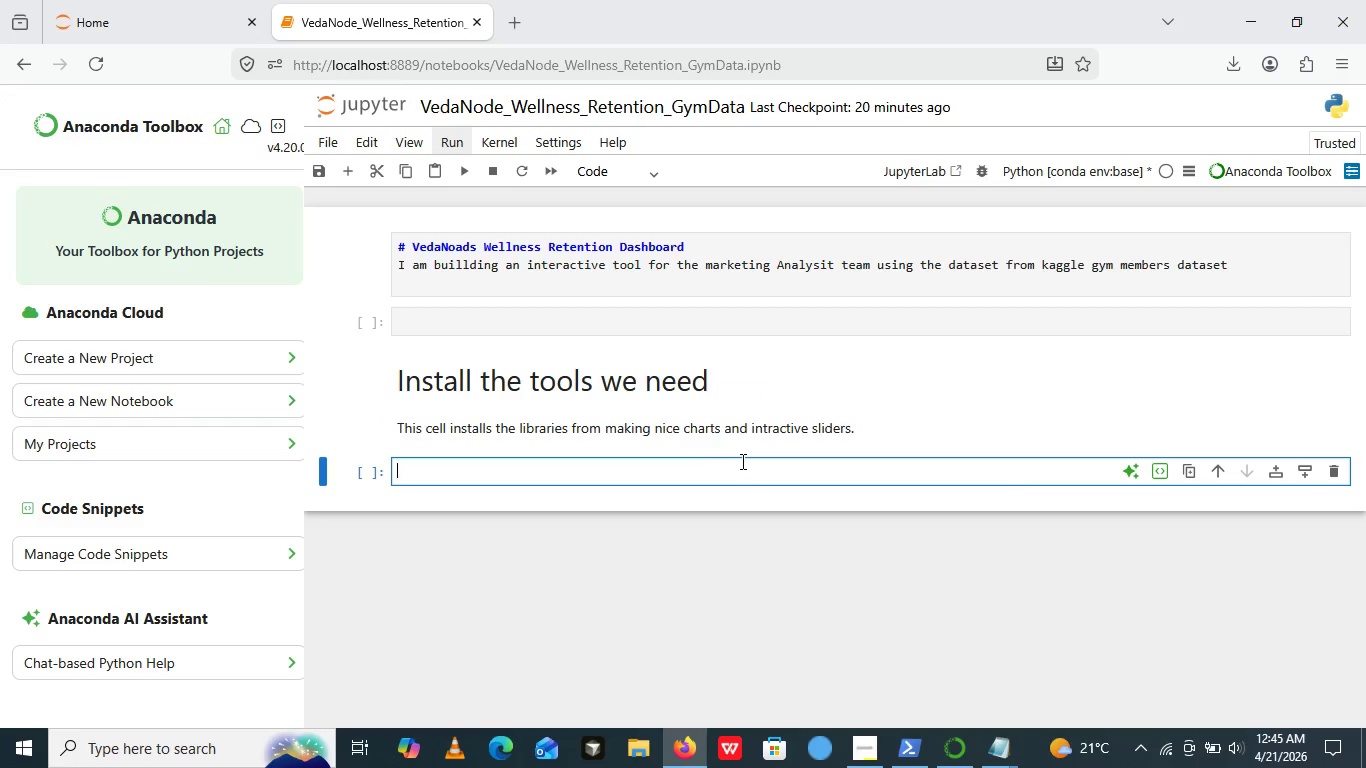 
wait(9.02)
 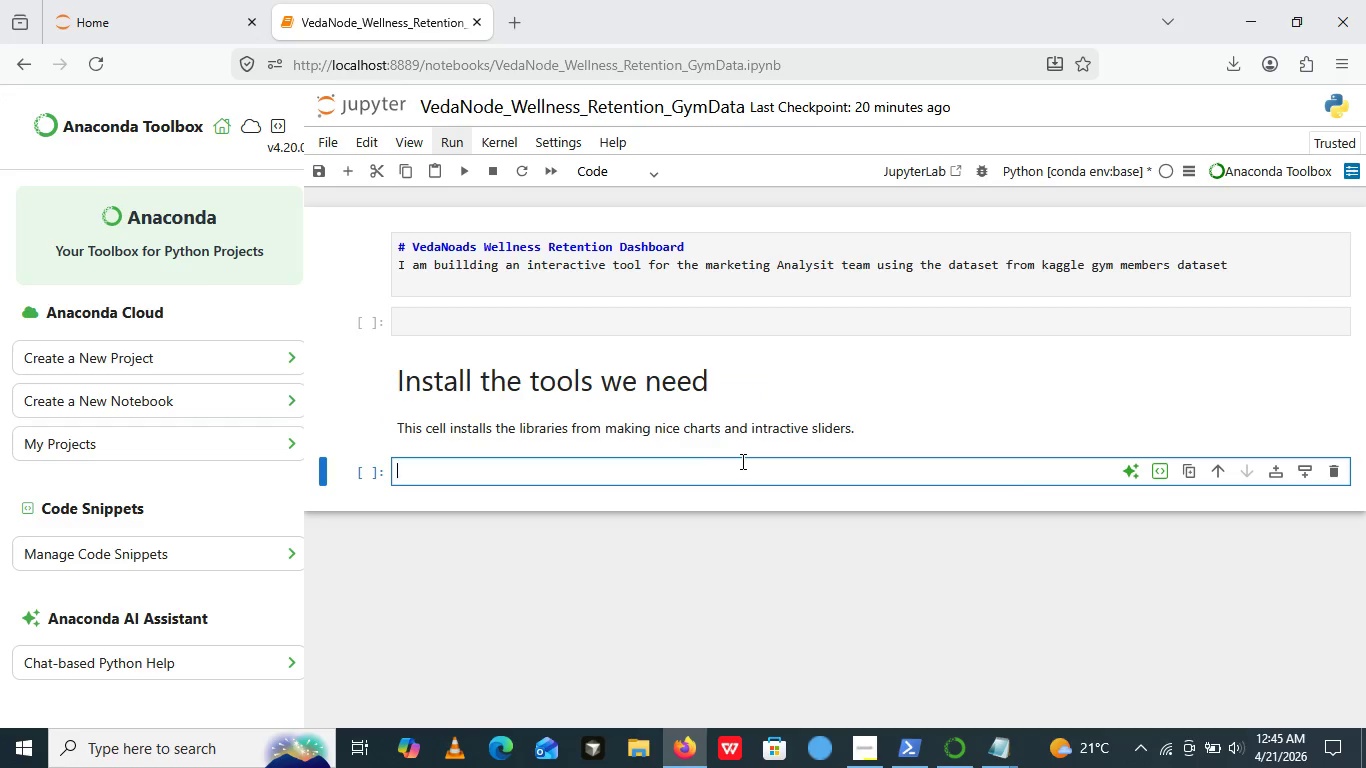 
left_click([605, 432])
 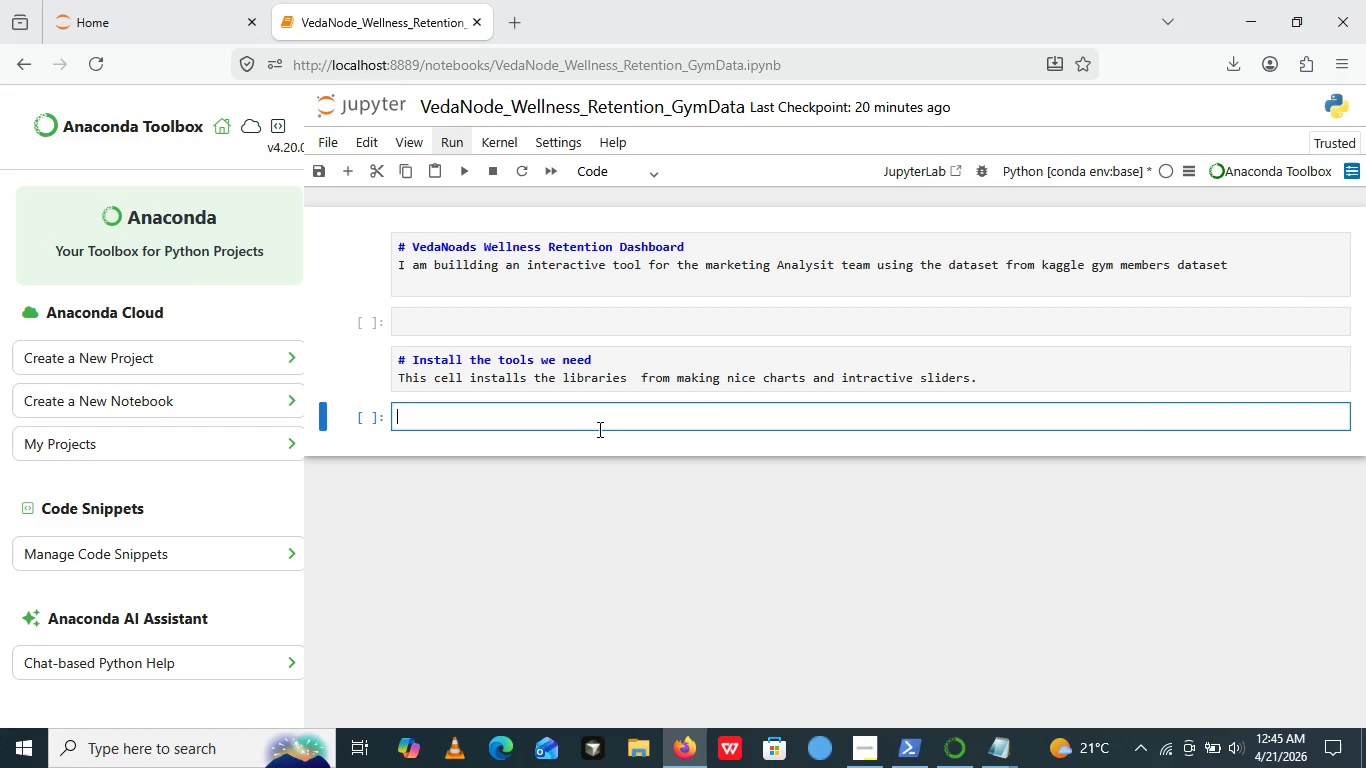 
double_click([598, 429])
 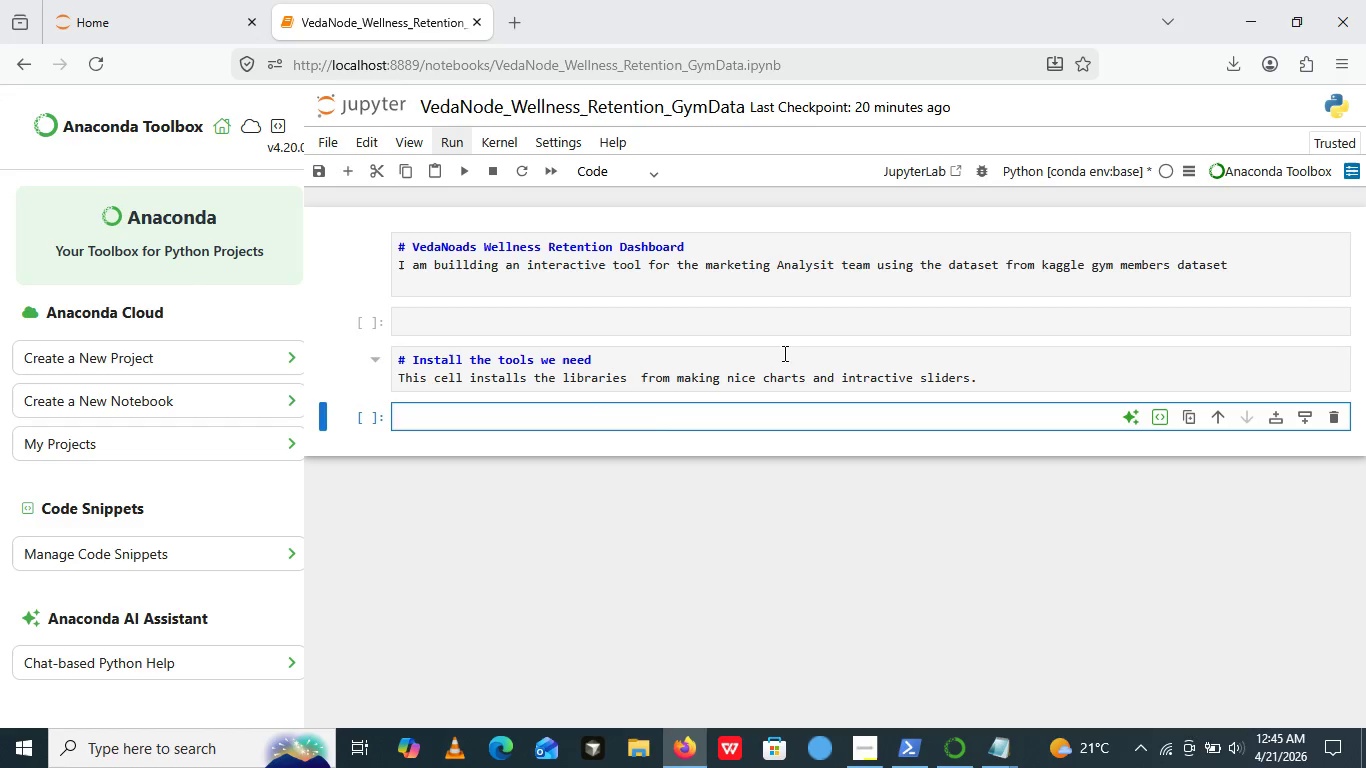 
triple_click([598, 429])
 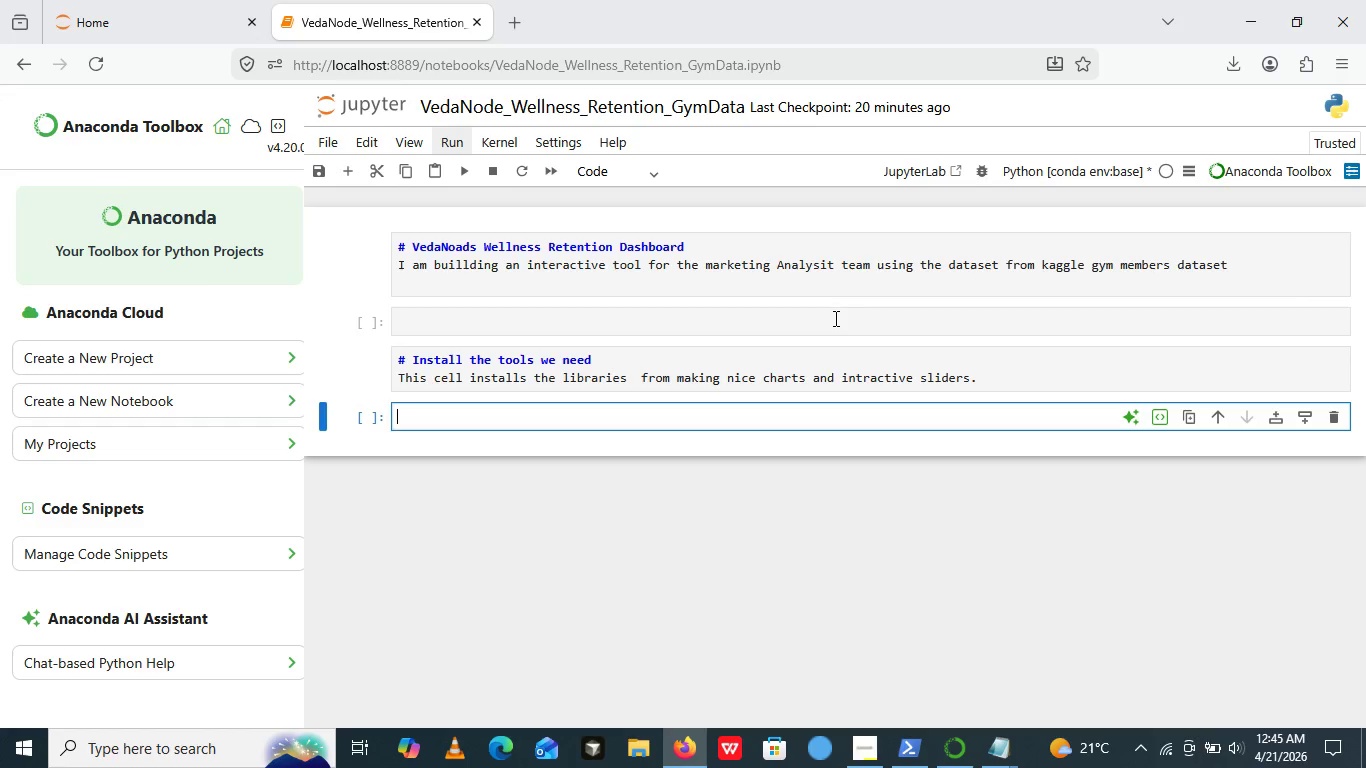 
left_click([834, 318])
 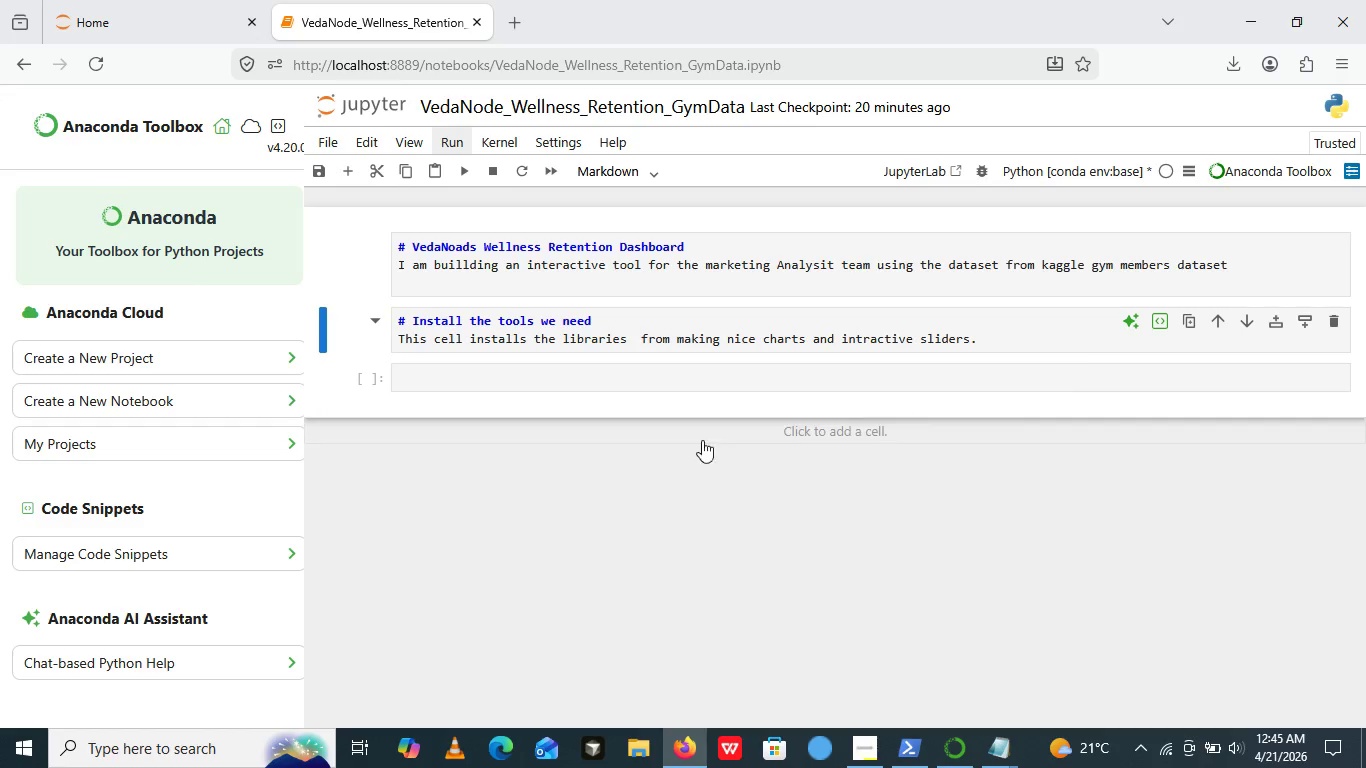 
left_click([1340, 311])
 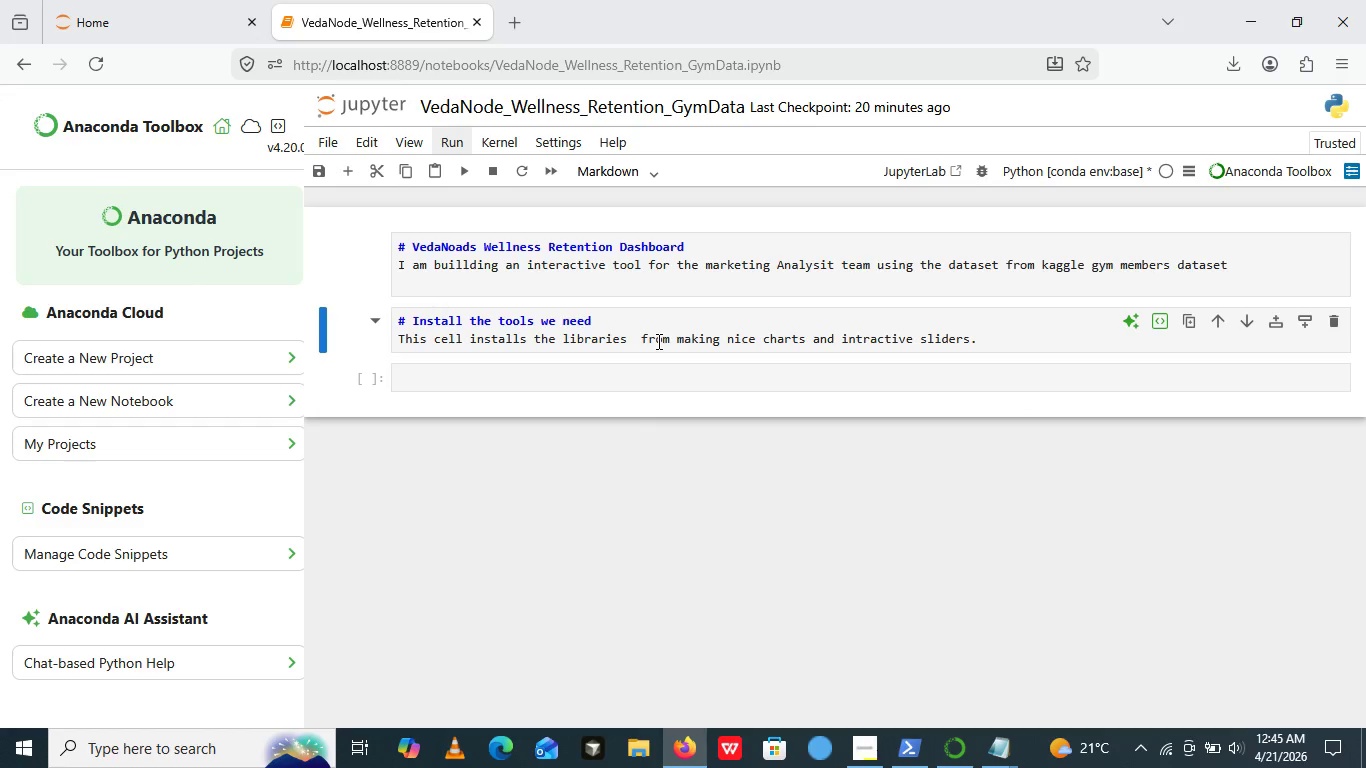 
left_click([657, 341])
 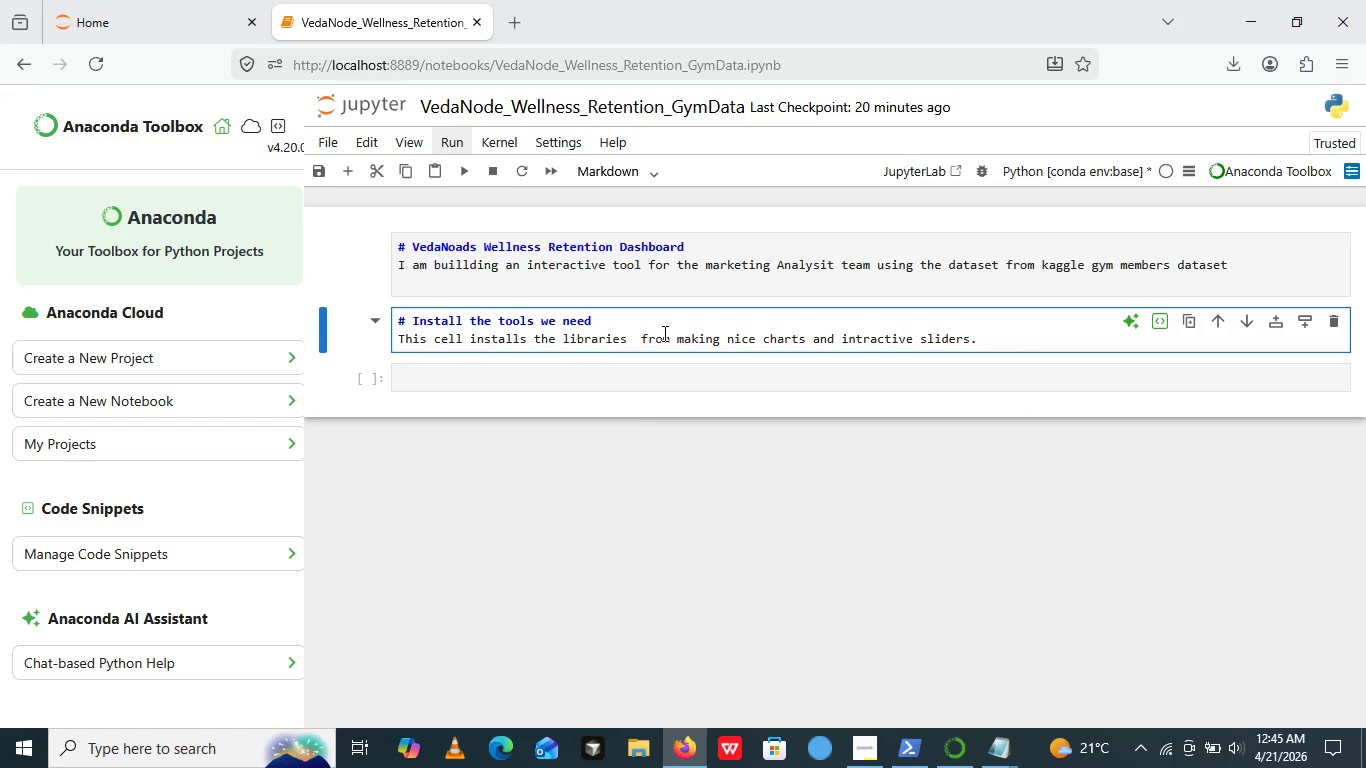 
left_click([669, 339])
 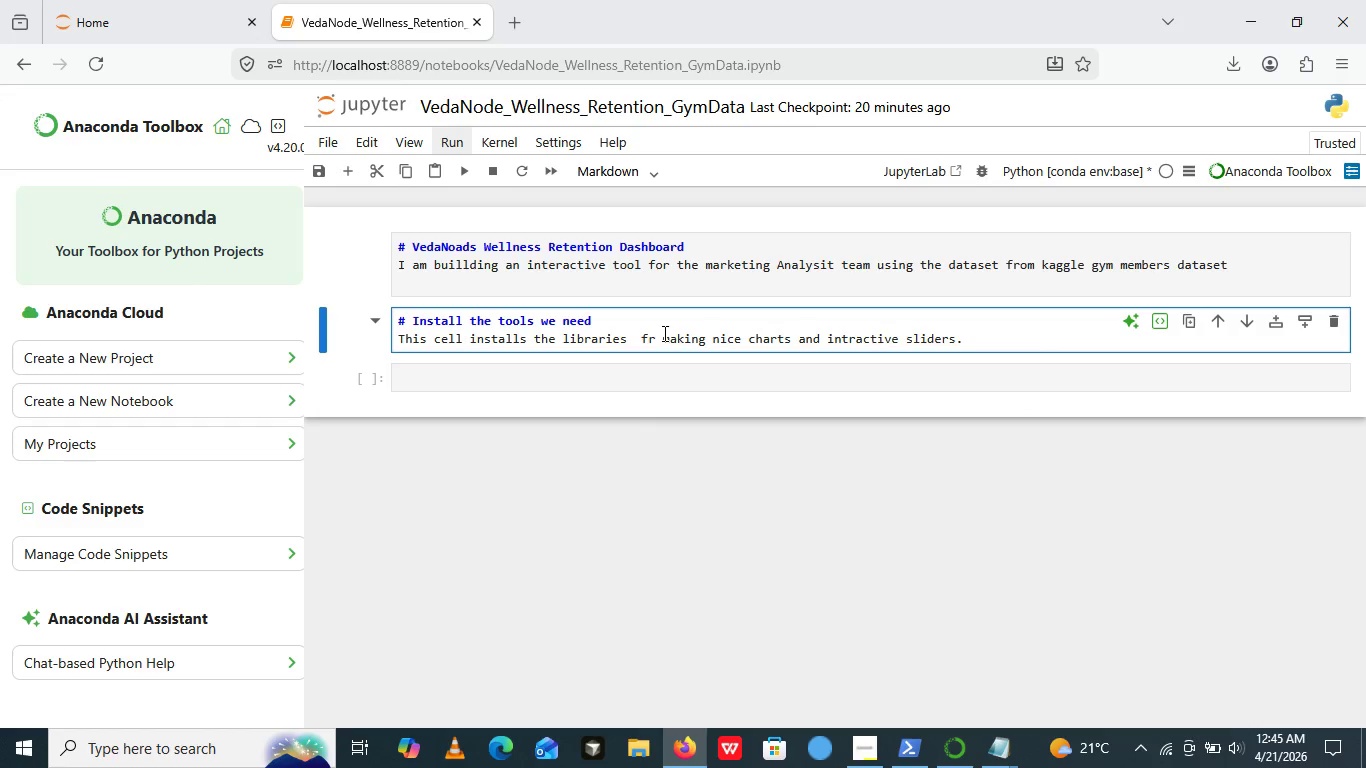 
key(Backspace)
key(Backspace)
type(or)
 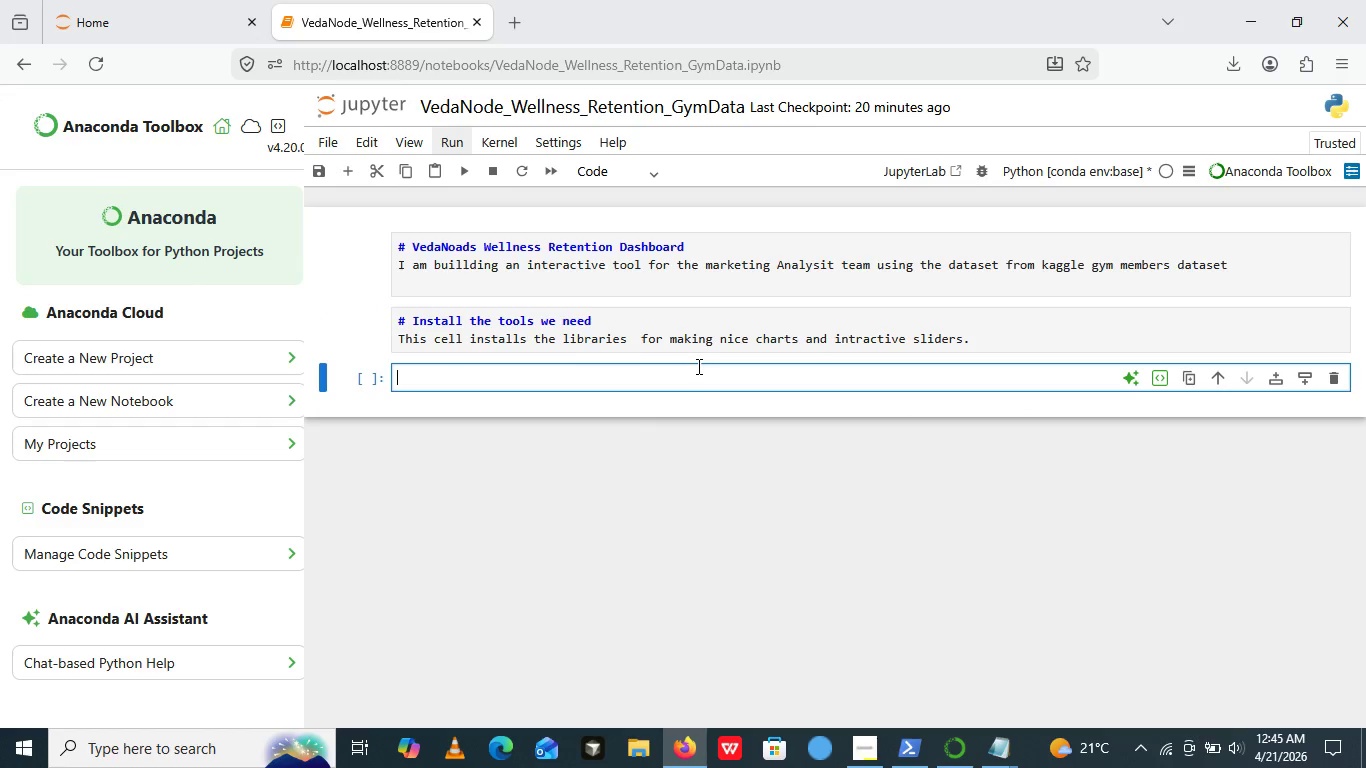 
left_click([697, 366])
 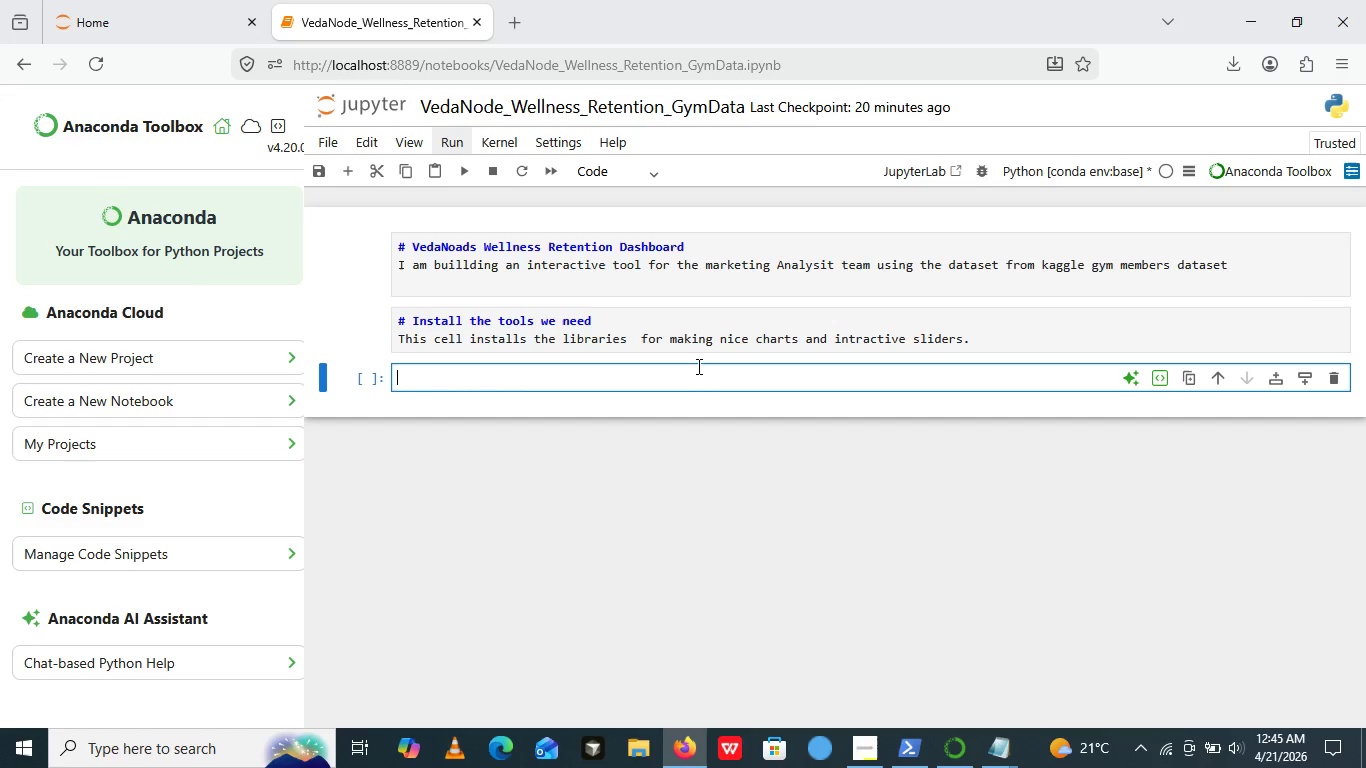 
wait(5.97)
 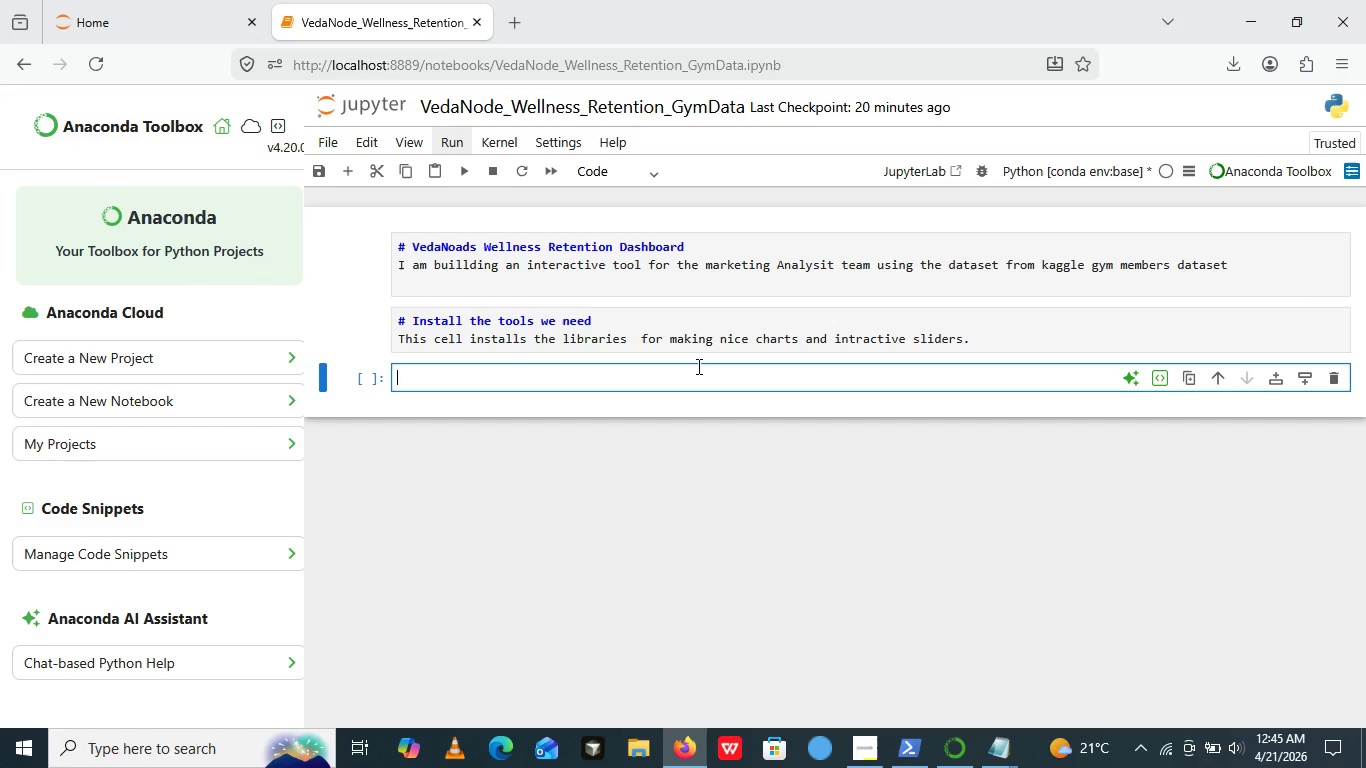 
type(!pip instal)
 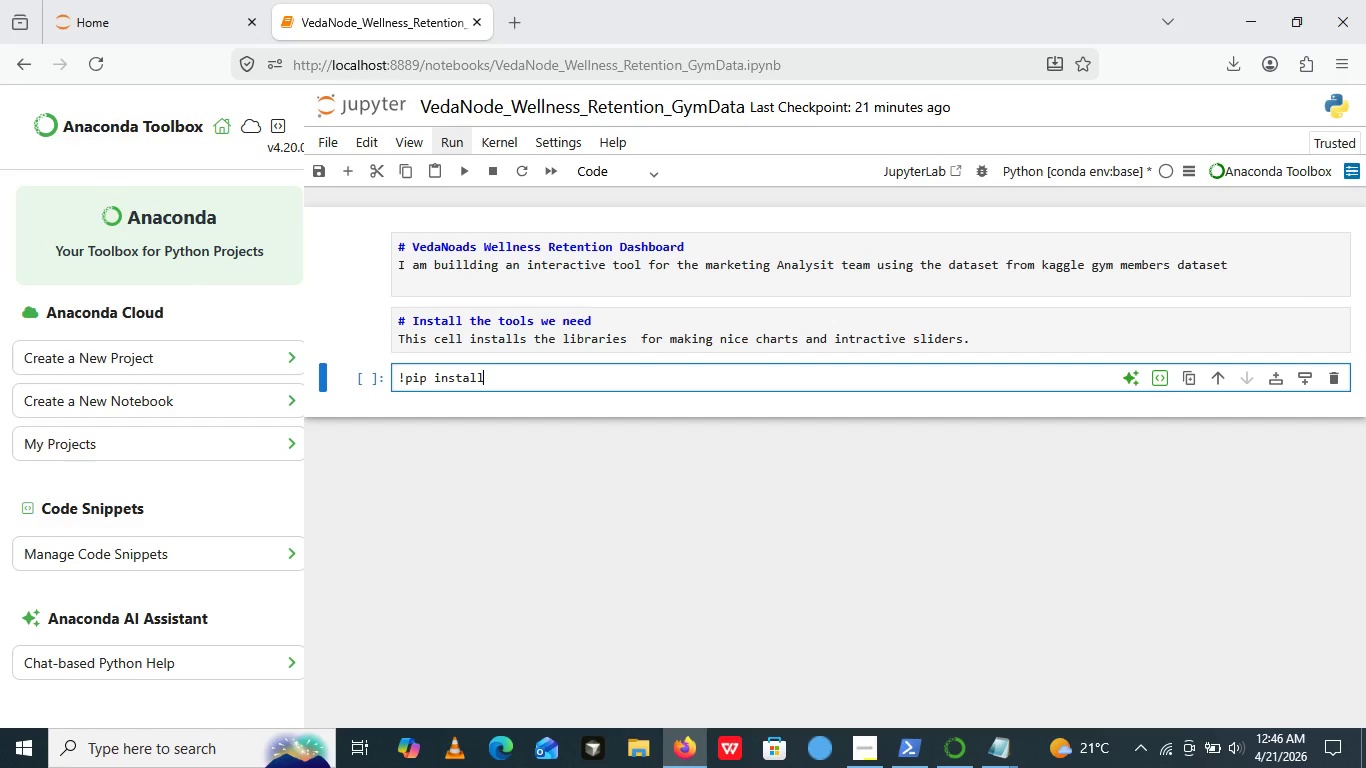 
type(l -q ploty ipwi)
 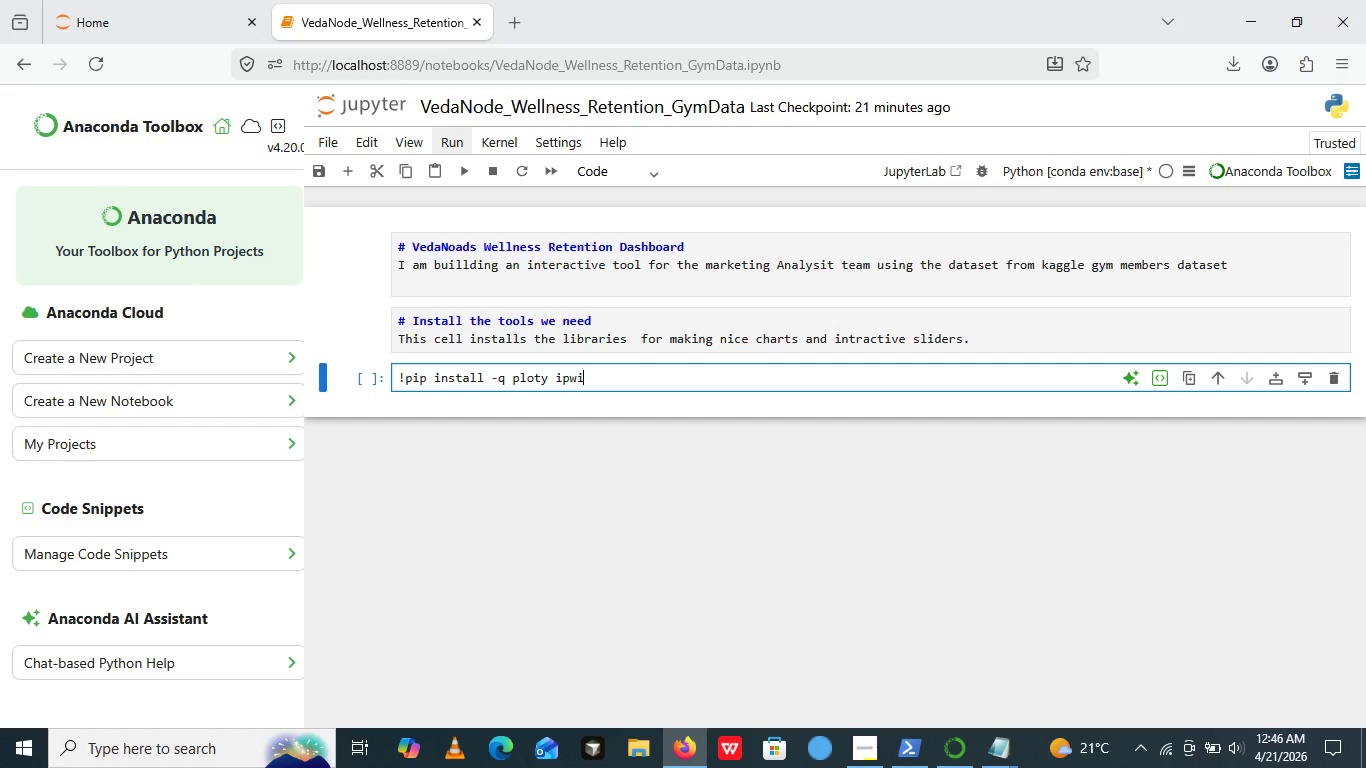 
key(Backspace)
 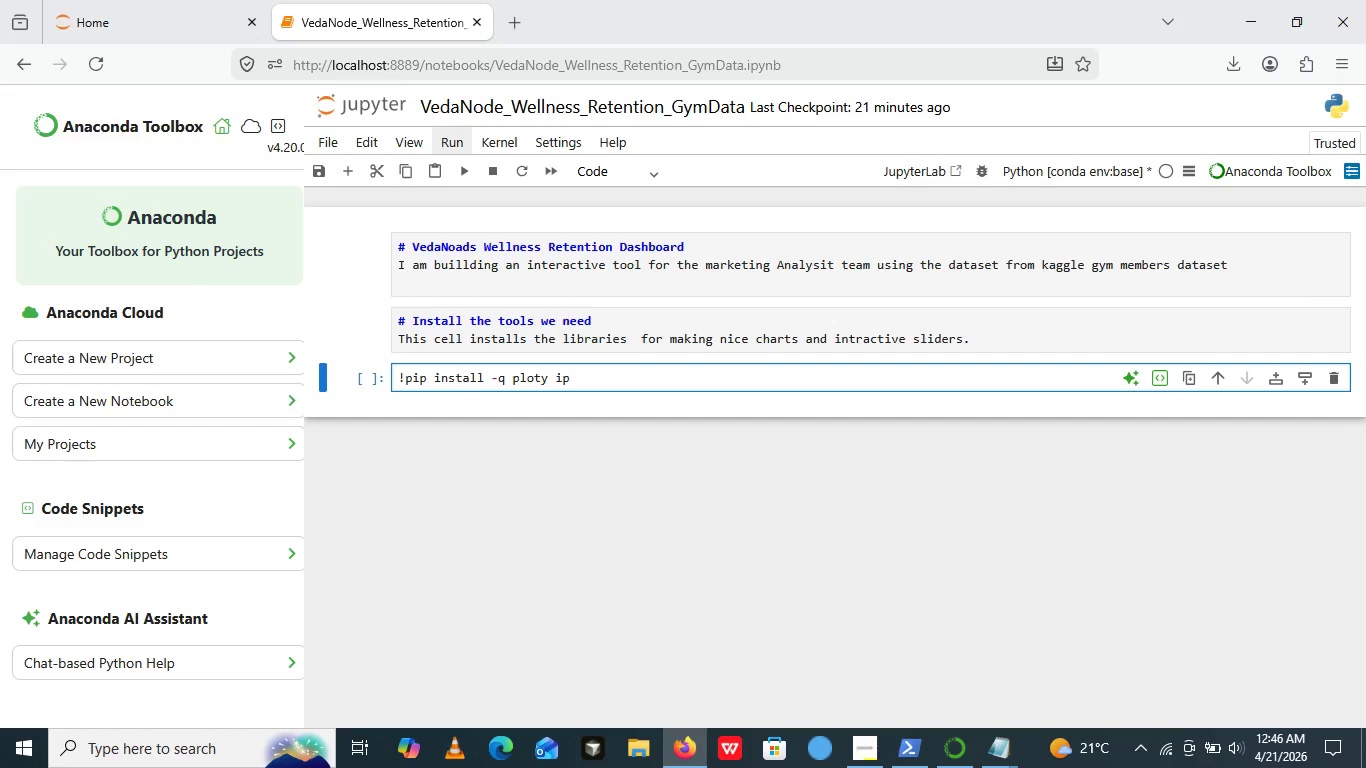 
key(Backspace)
 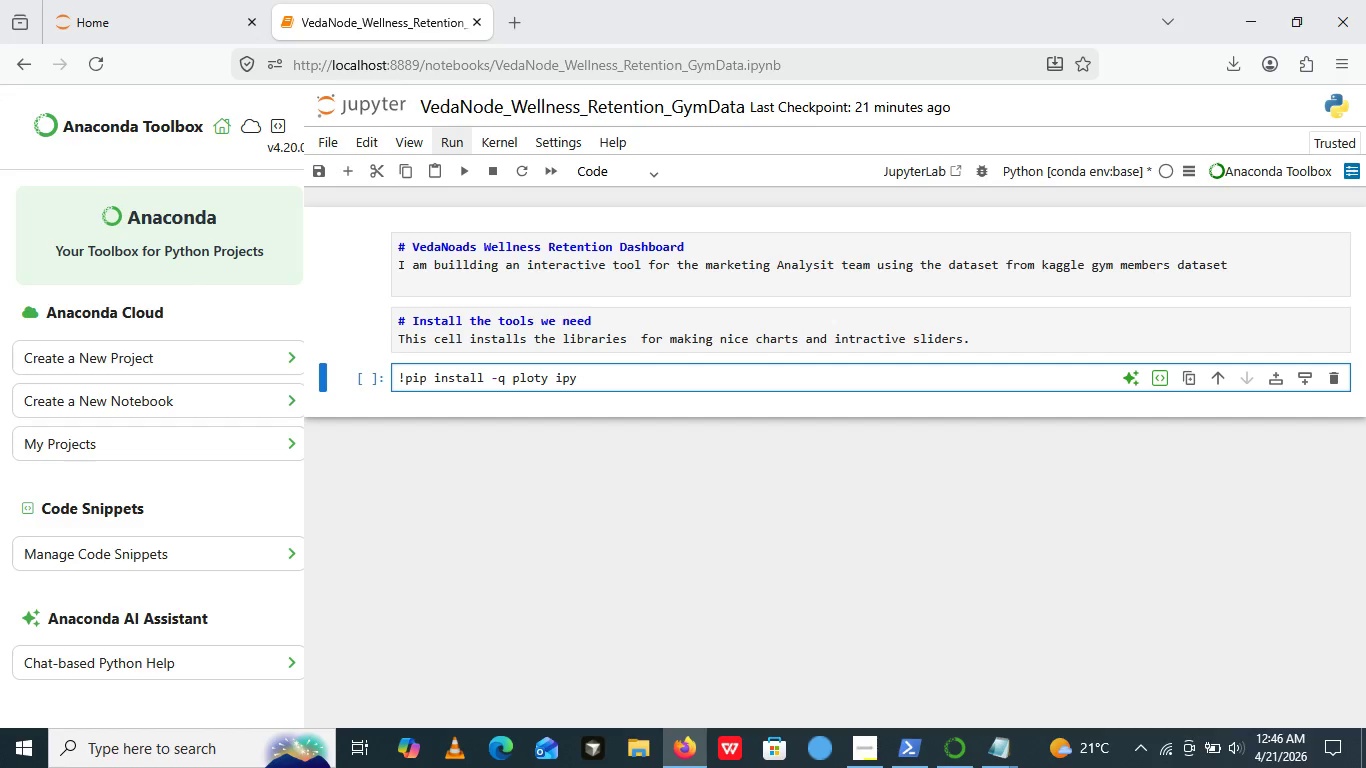 
key(Y)
 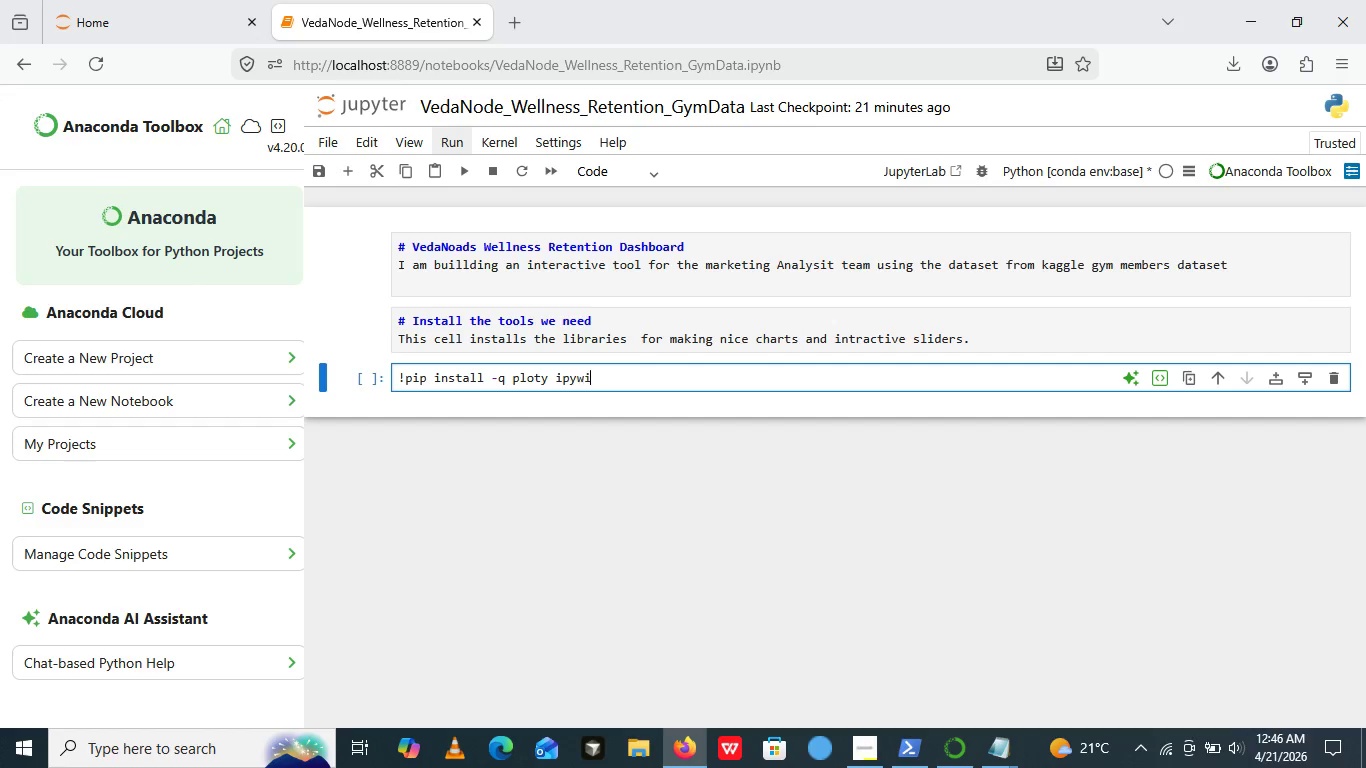 
type(widger)
key(Backspace)
type(t)
 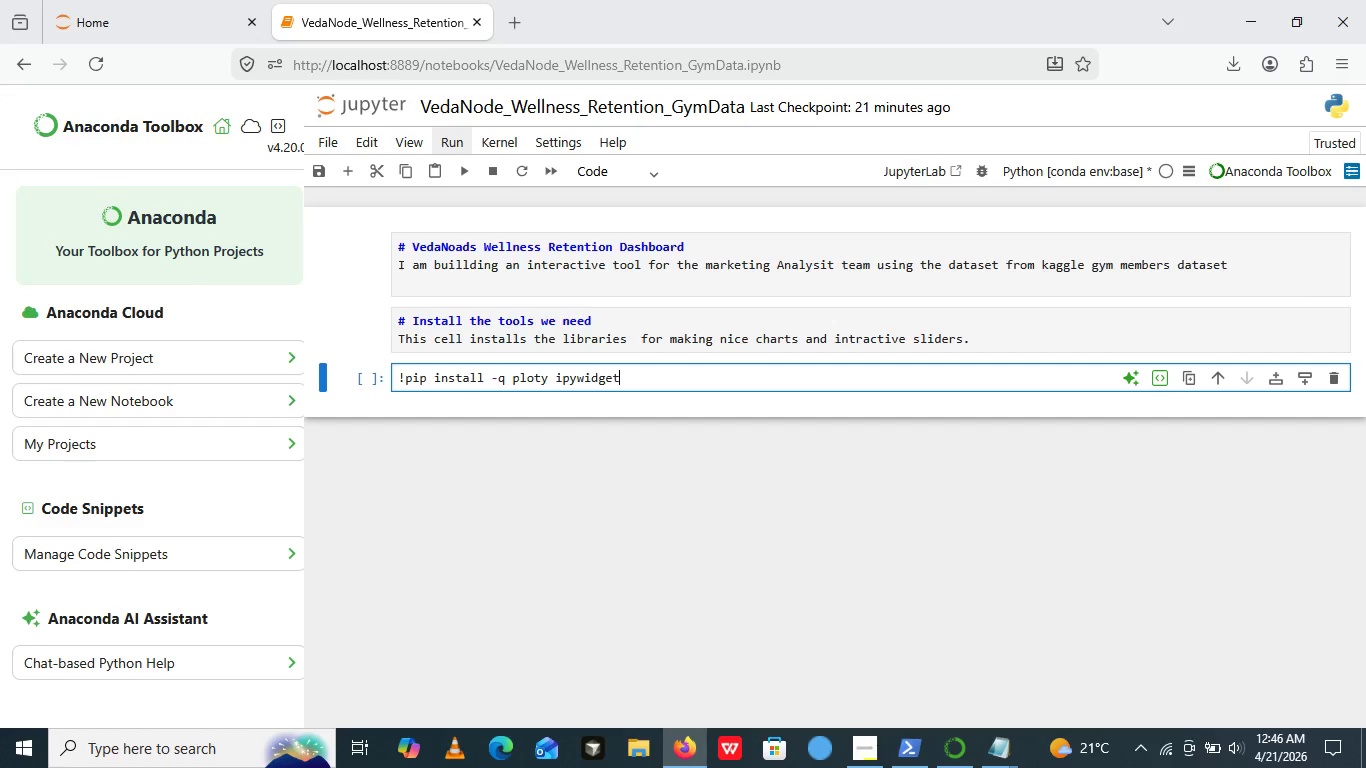 
wait(7.11)
 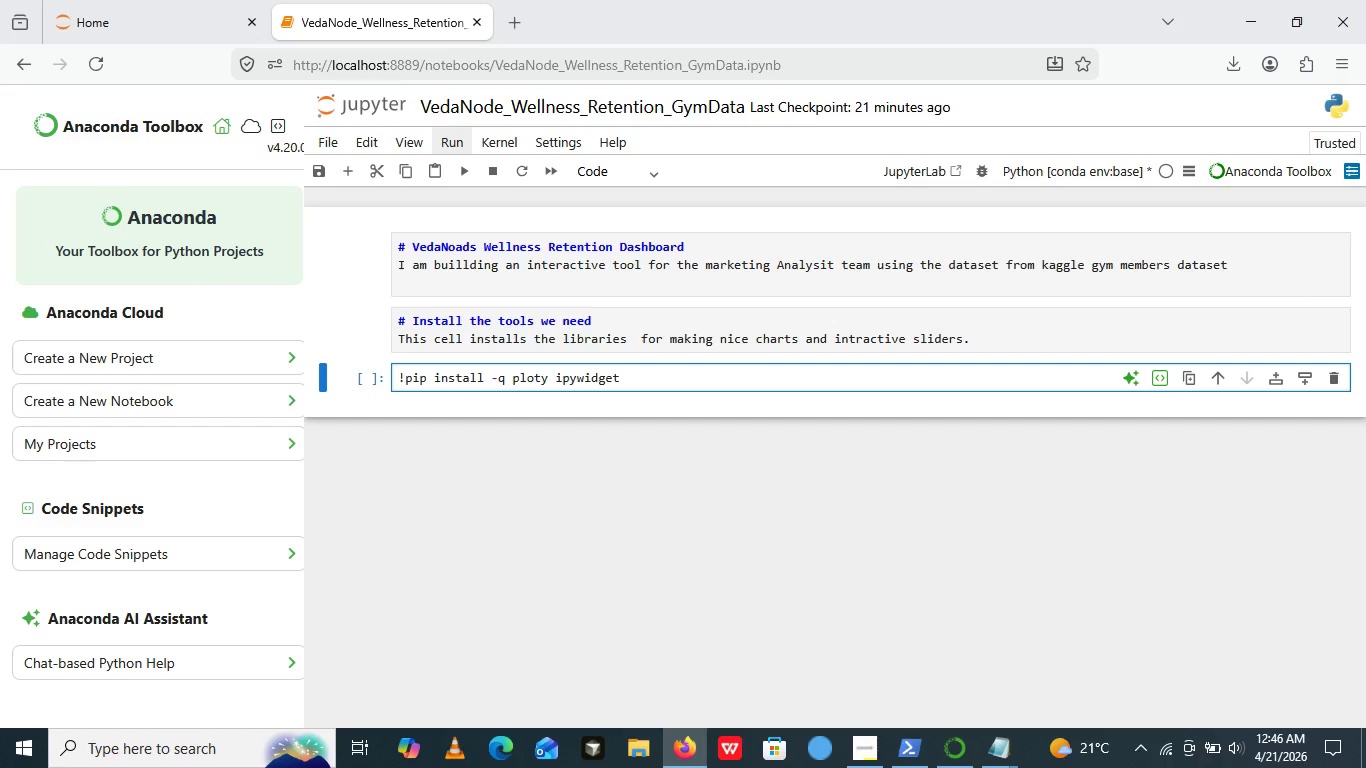 
type(s ke)
key(Backspace)
type(alesi)
key(Backspace)
key(Backspace)
 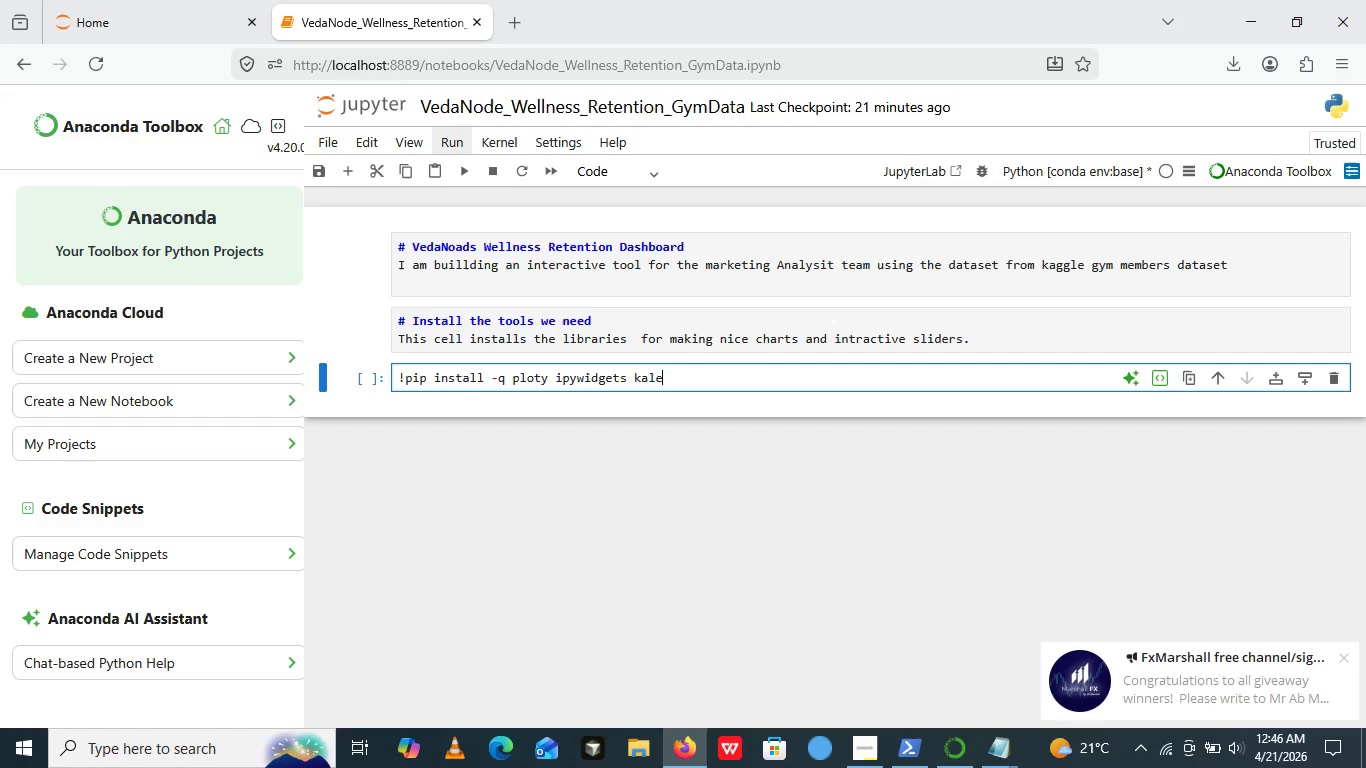 
wait(5.28)
 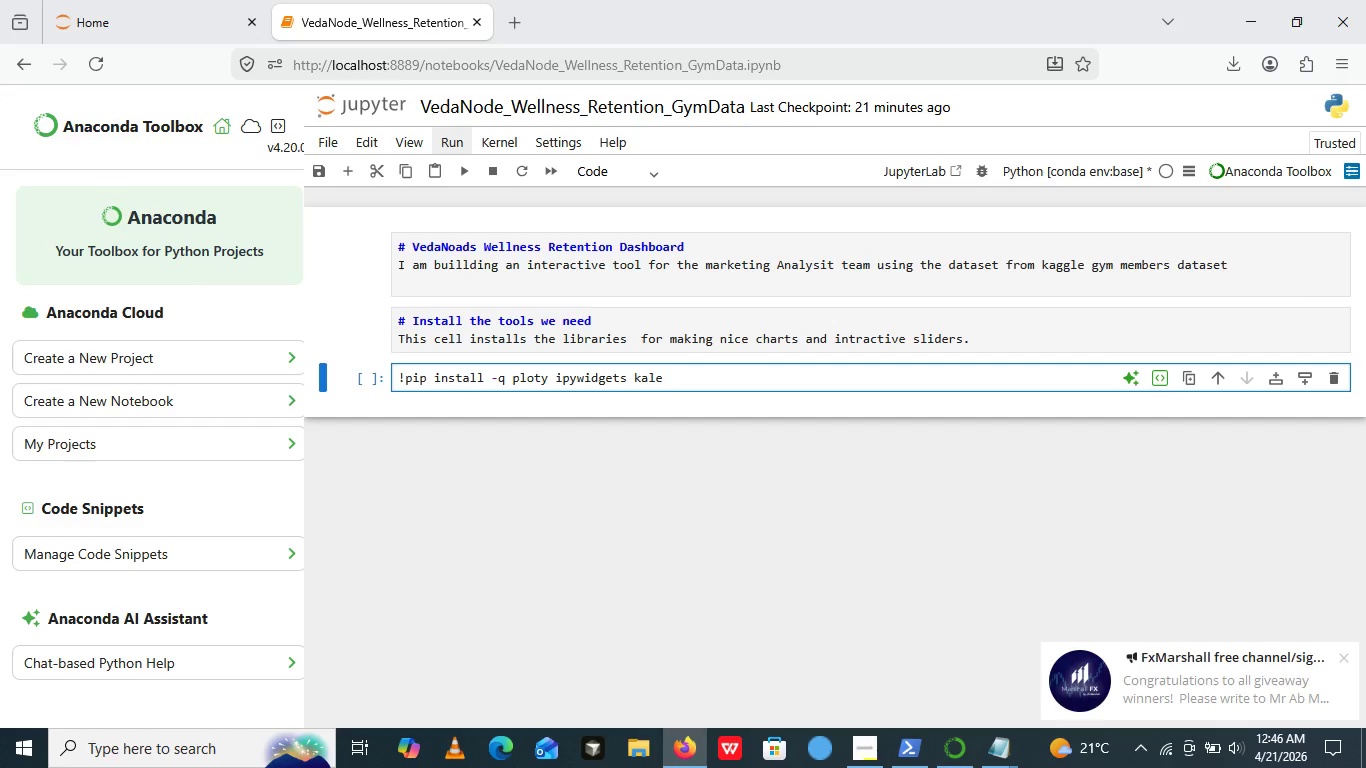 
key(I)
 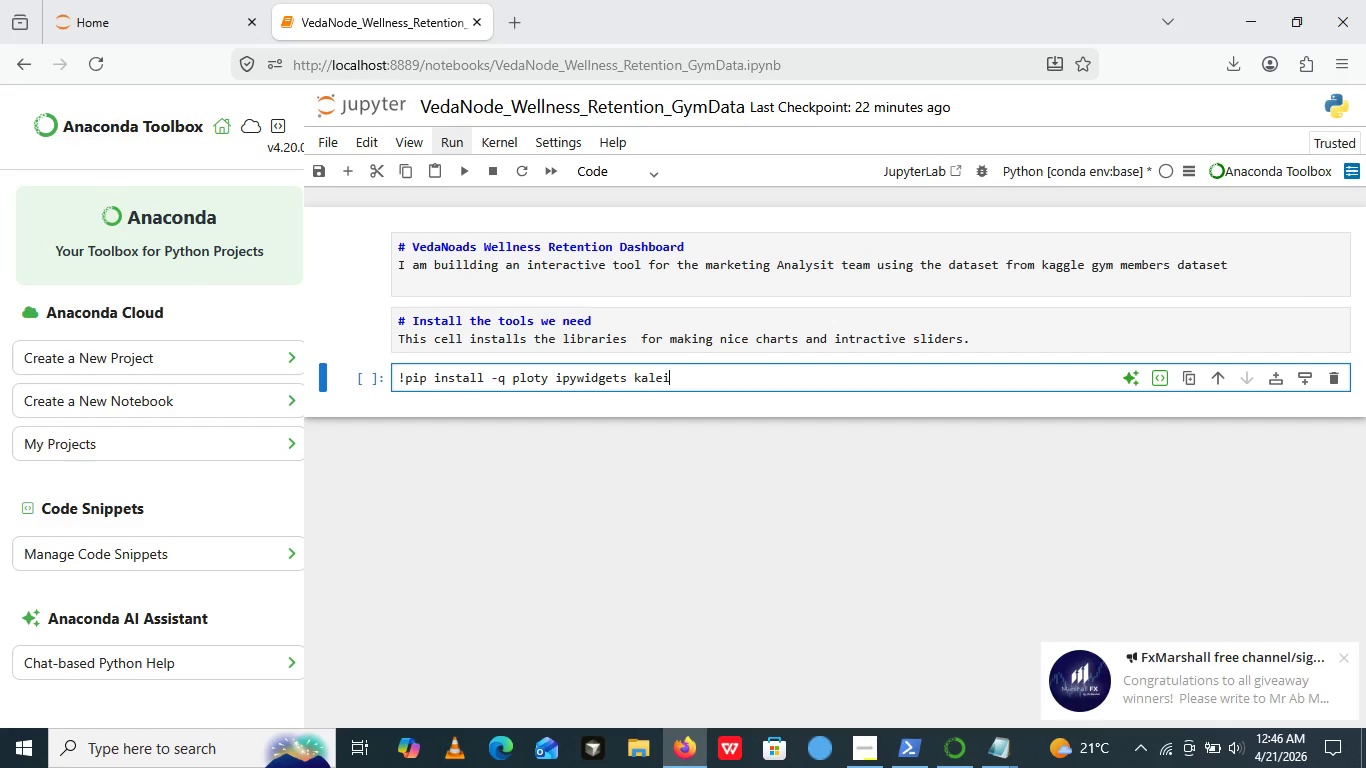 
type(do pandas numpy)
 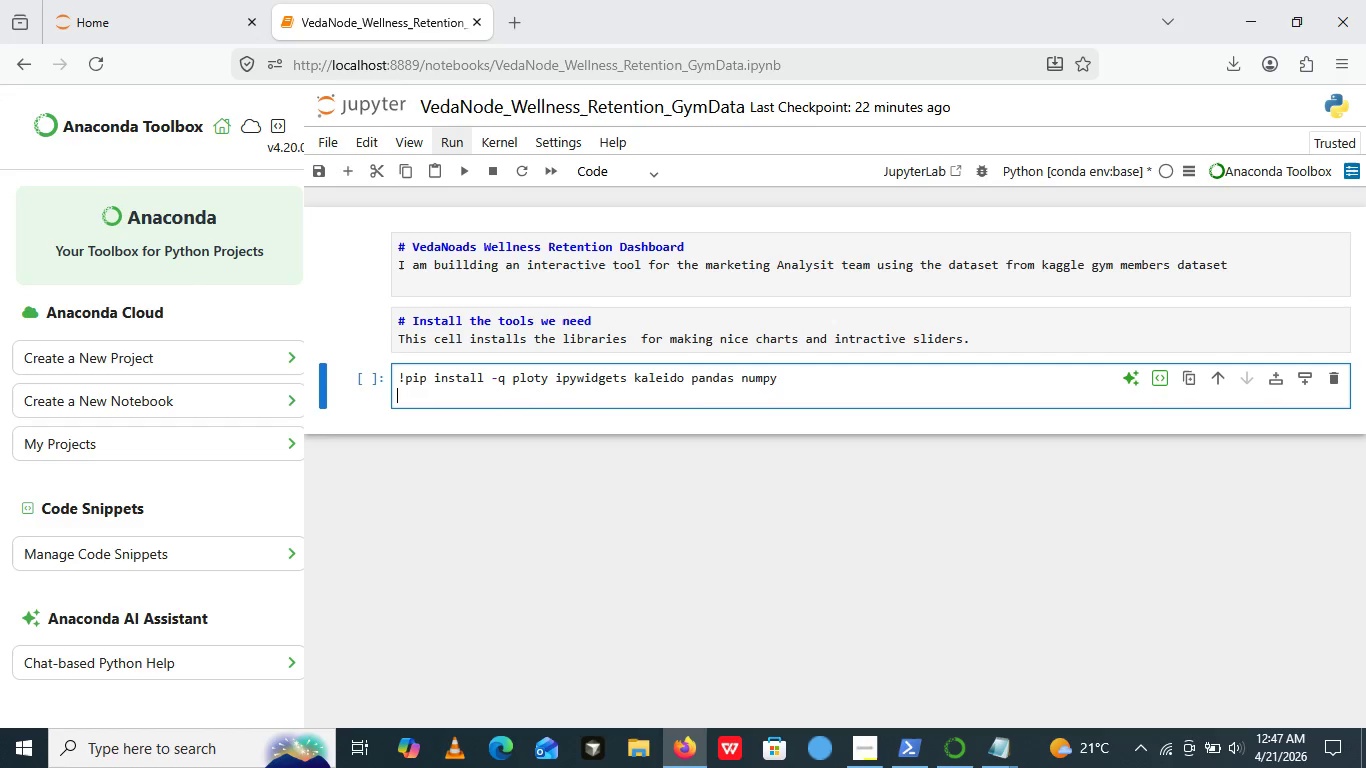 
key(Enter)
 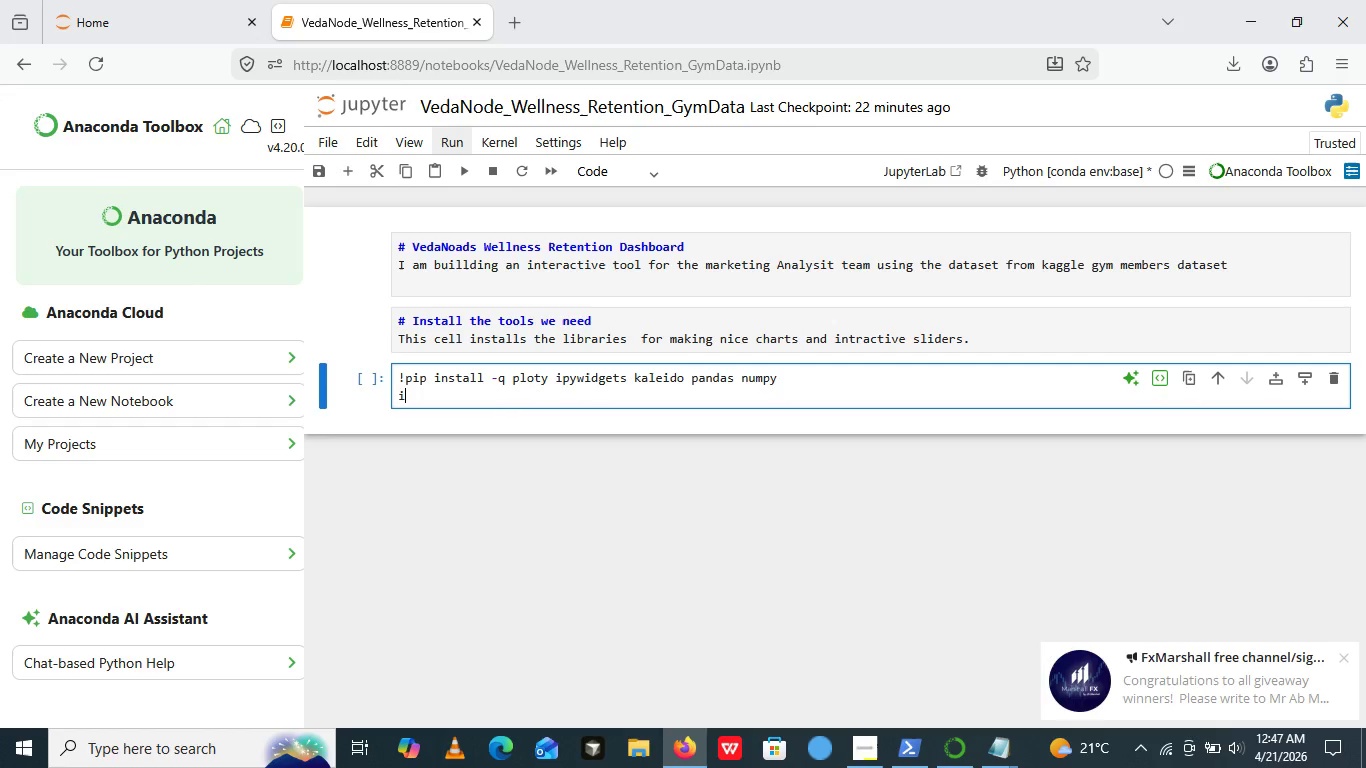 
type(import pandas as pd )
 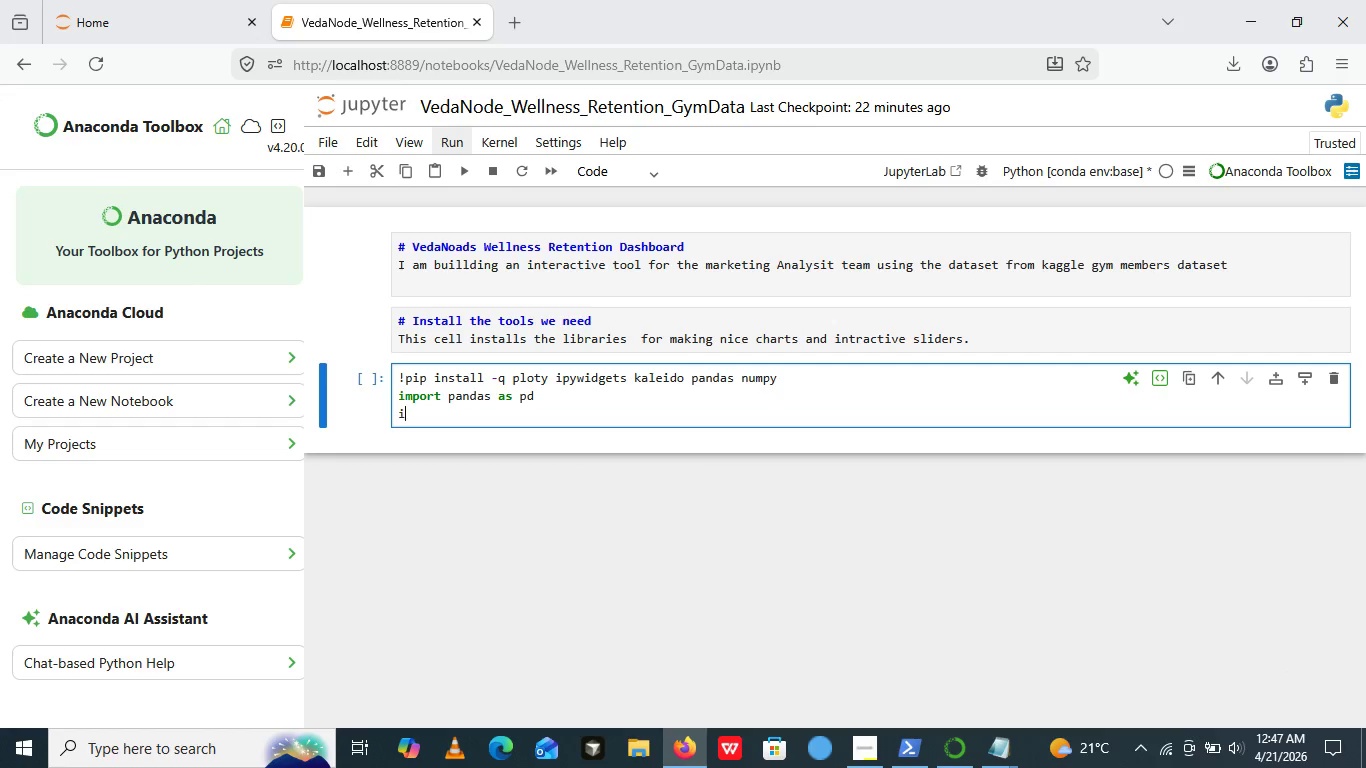 
key(Enter)
 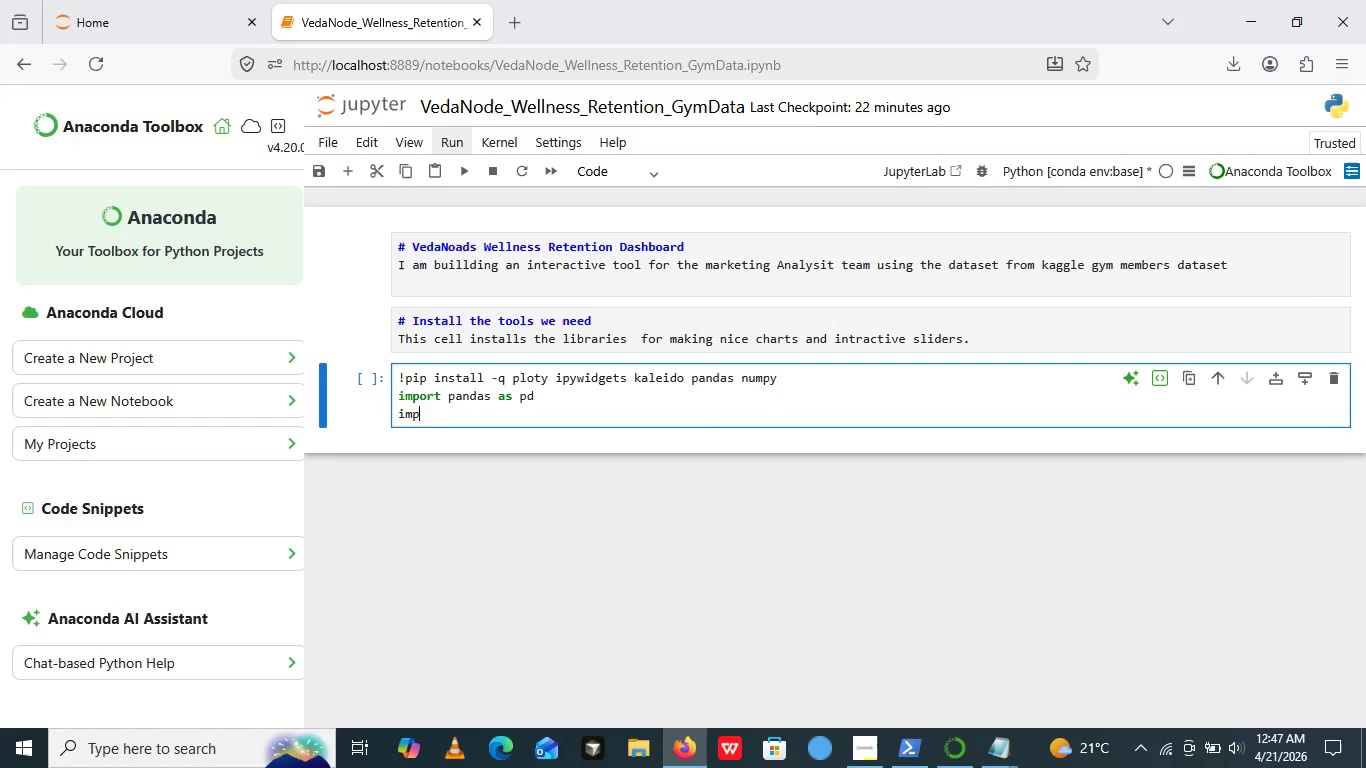 
type(import numpy as np )
 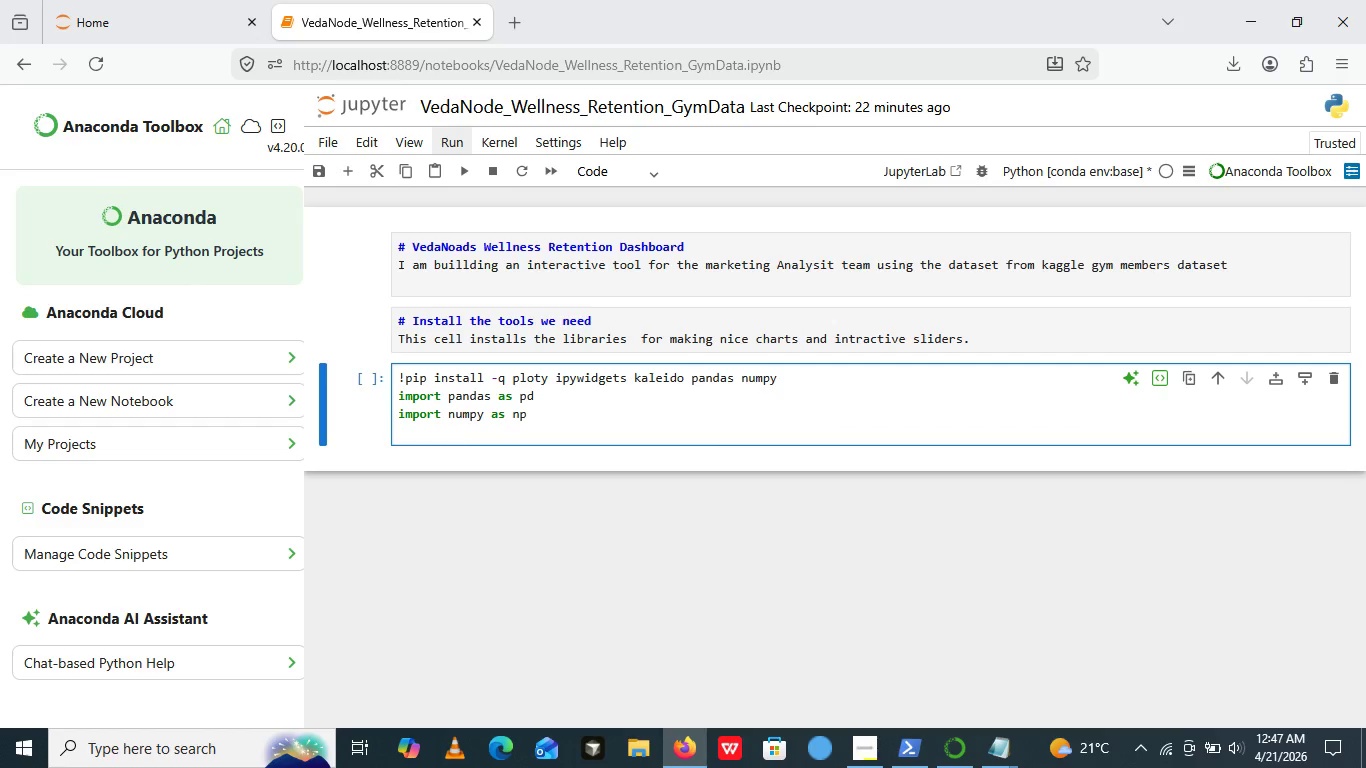 
key(Enter)
 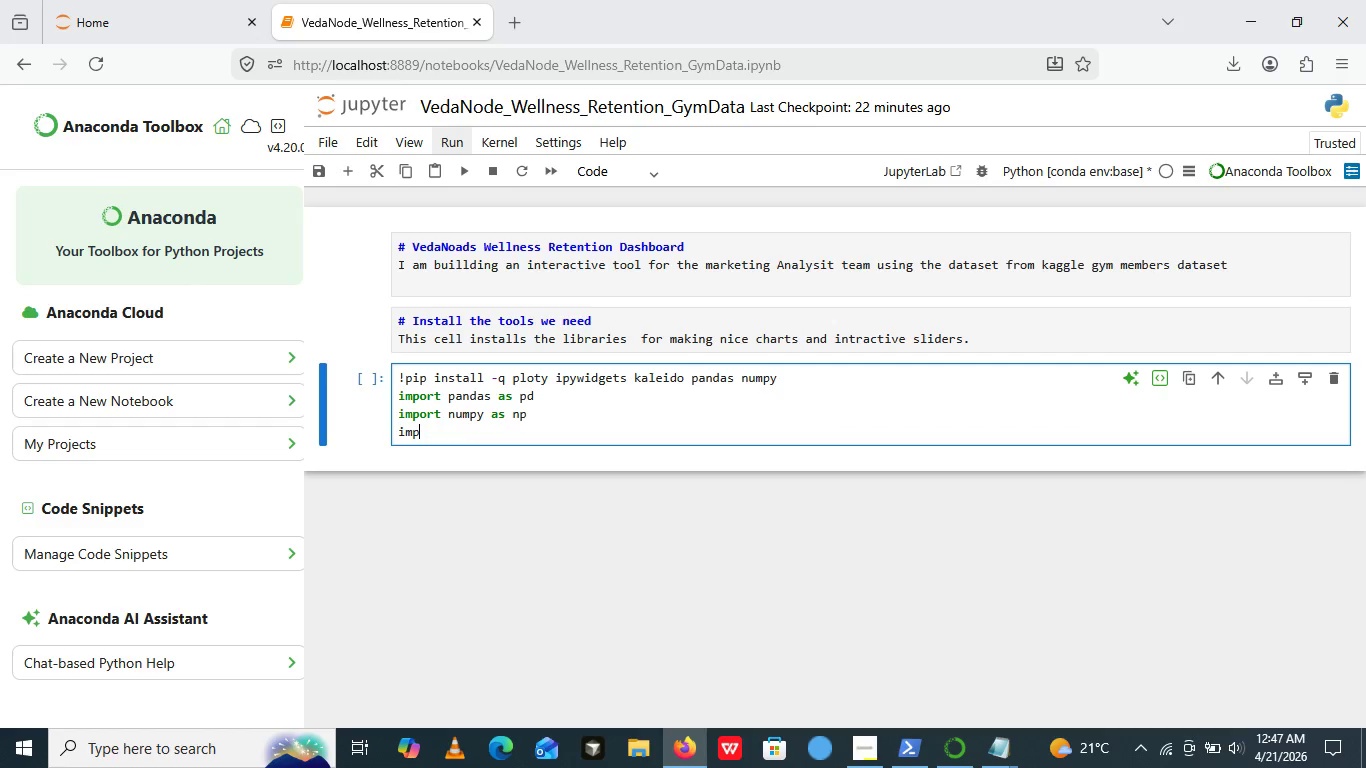 
type(import plotly.expree)
key(Backspace)
type(ss as px)
 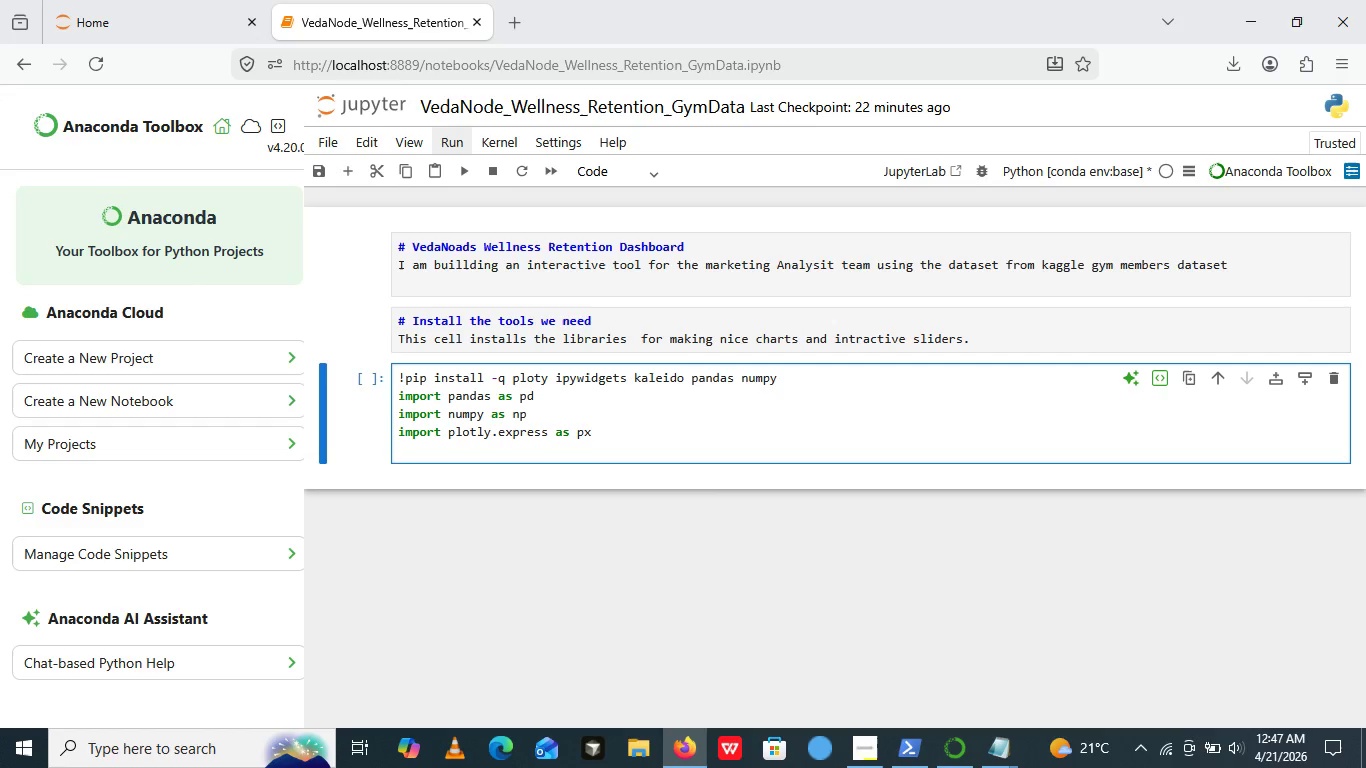 
key(Enter)
 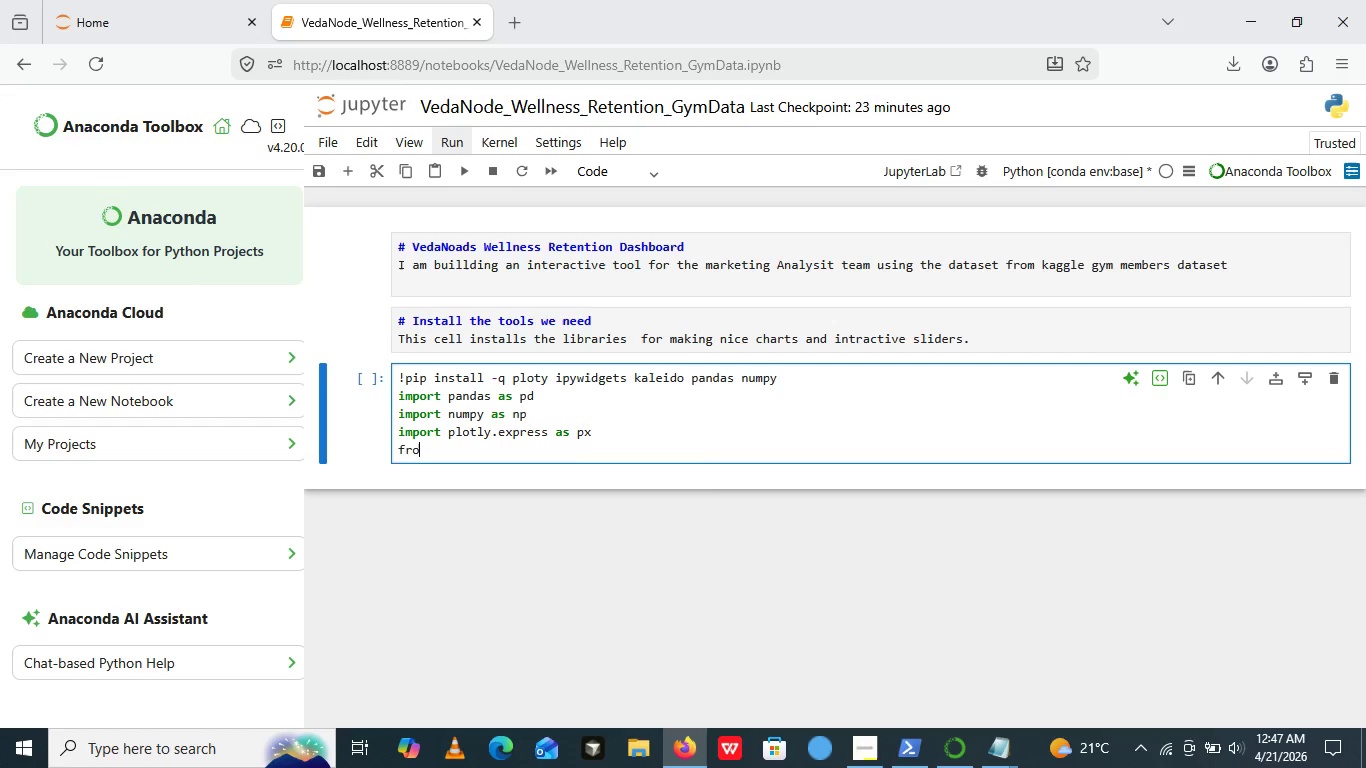 
type(from)
 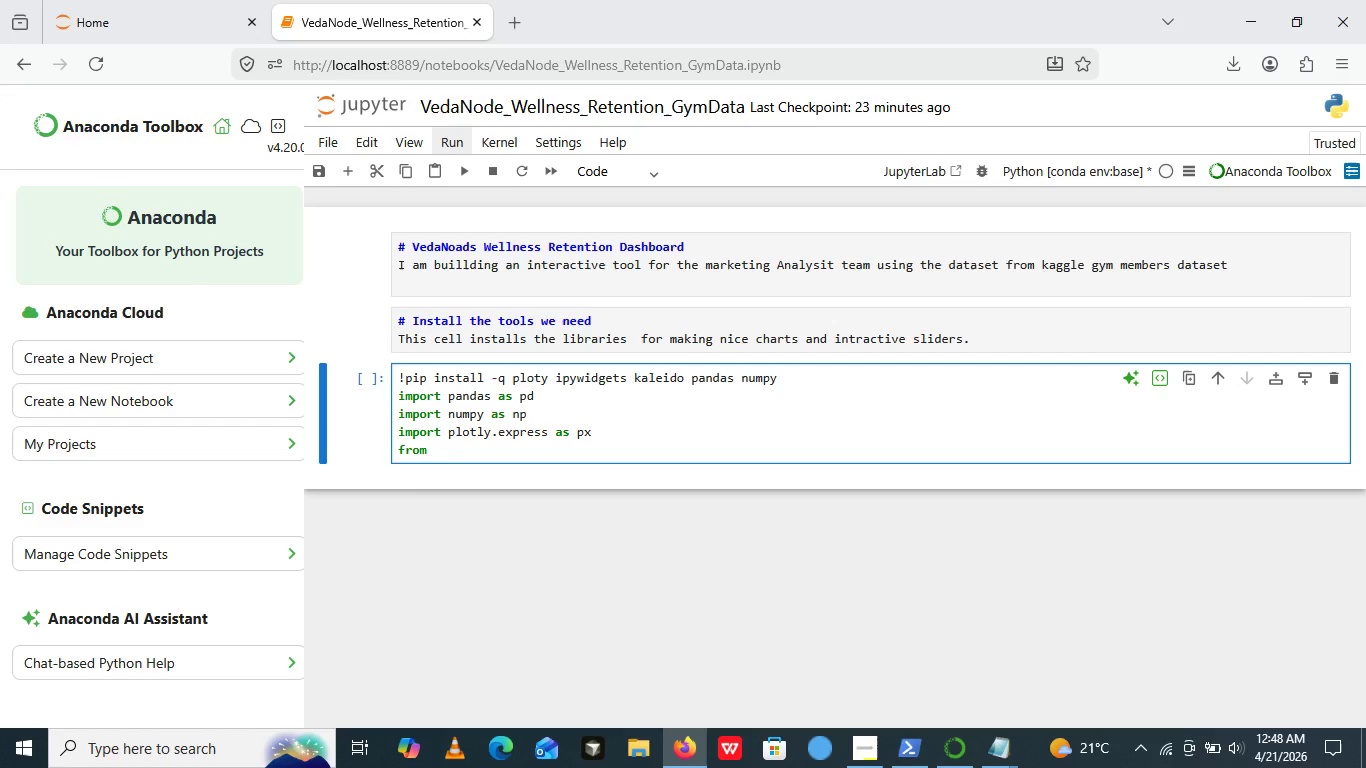 
wait(5.86)
 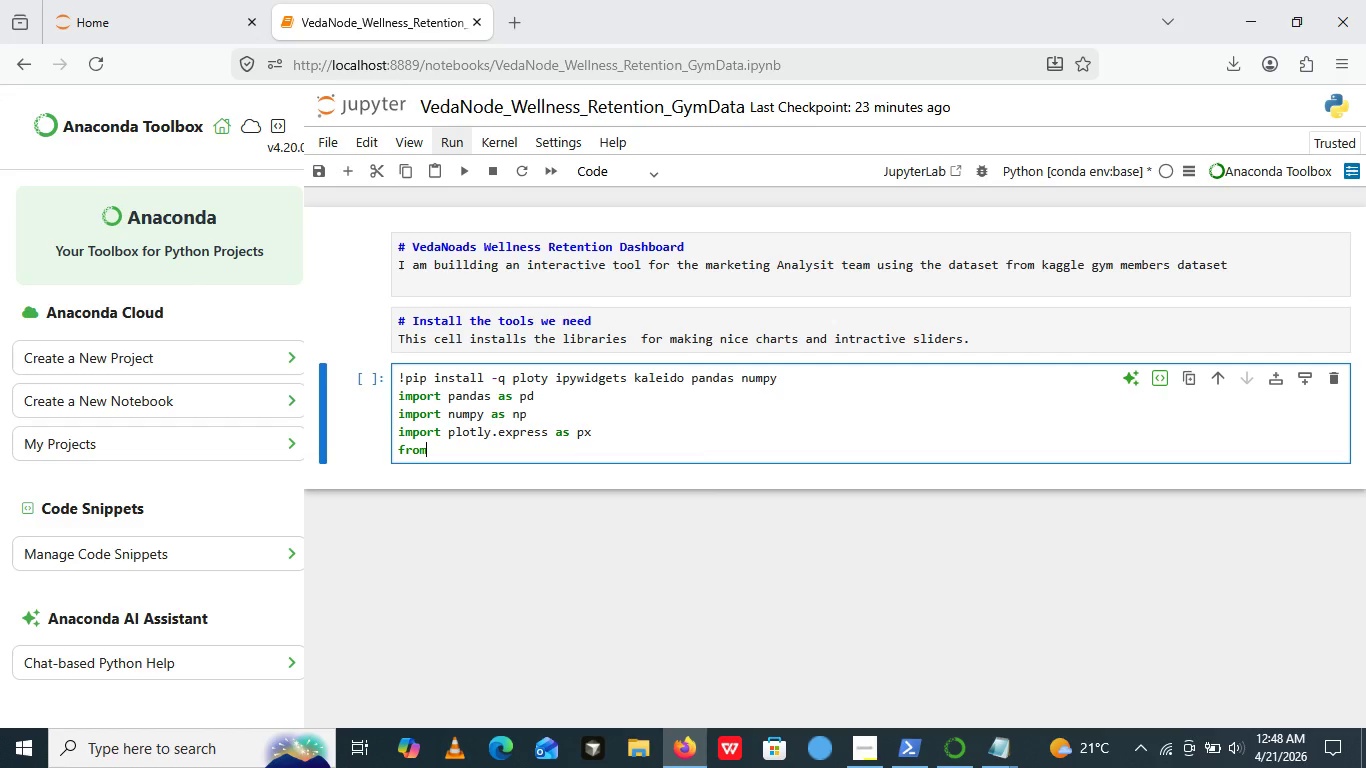 
key(Backspace)
key(Backspace)
key(Backspace)
key(Backspace)
type(imprt)
key(Backspace)
key(Backspace)
key(Backspace)
type(port ploty.graph_objects as go)
 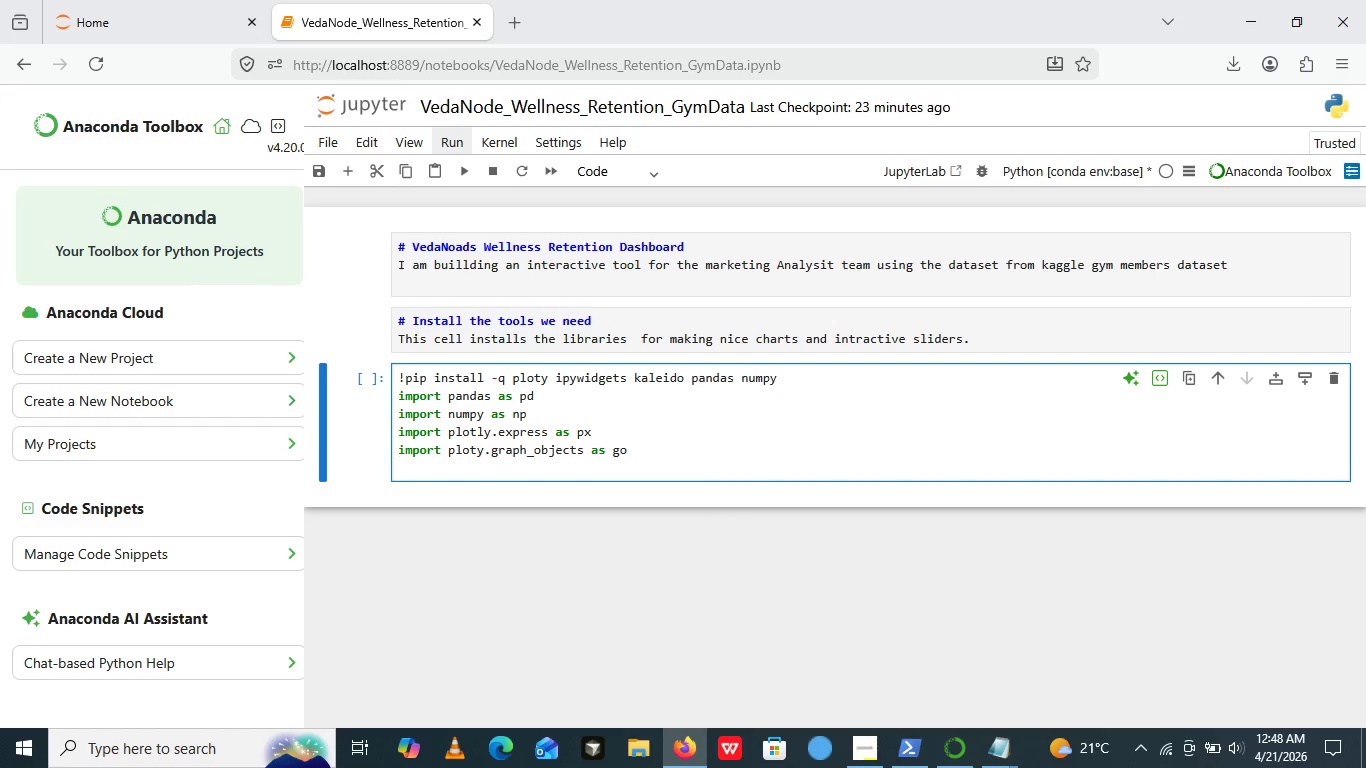 
key(Enter)
 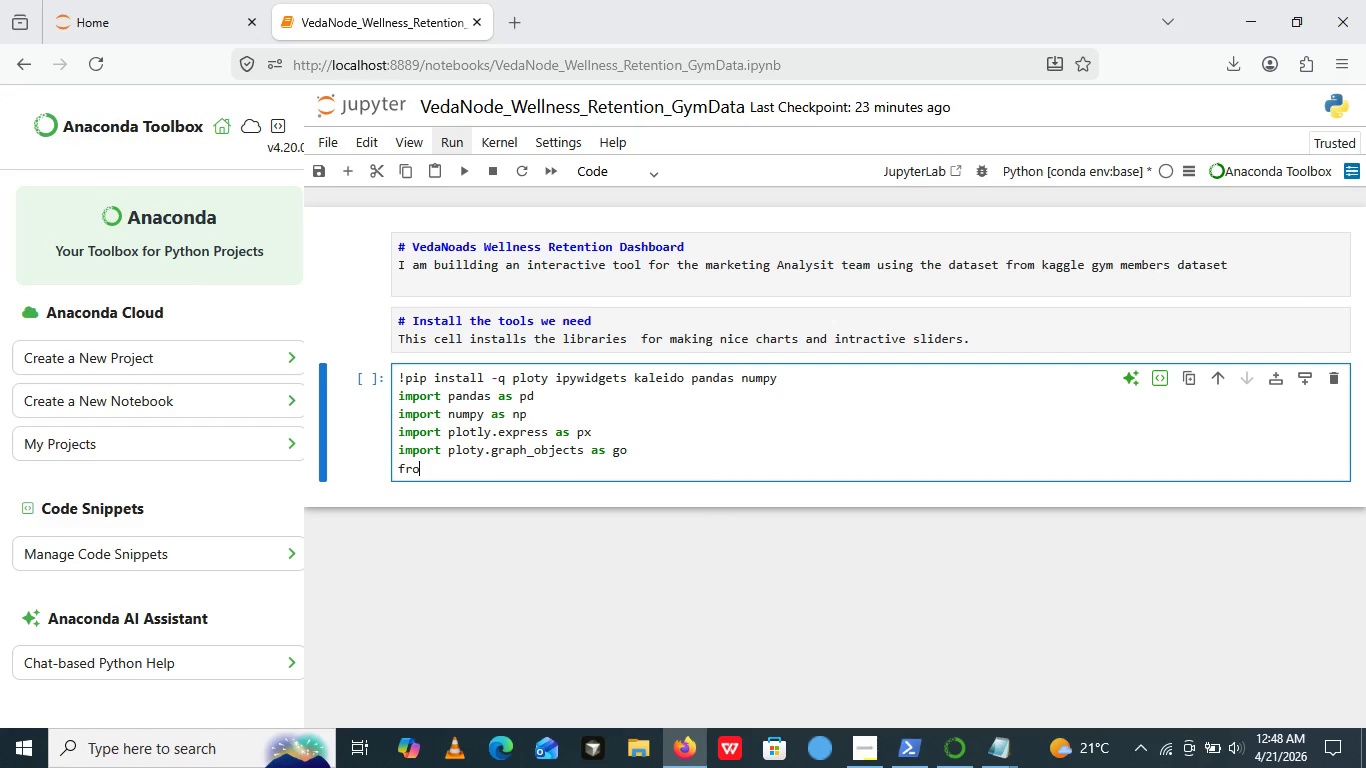 
type(from ipwid)
 